 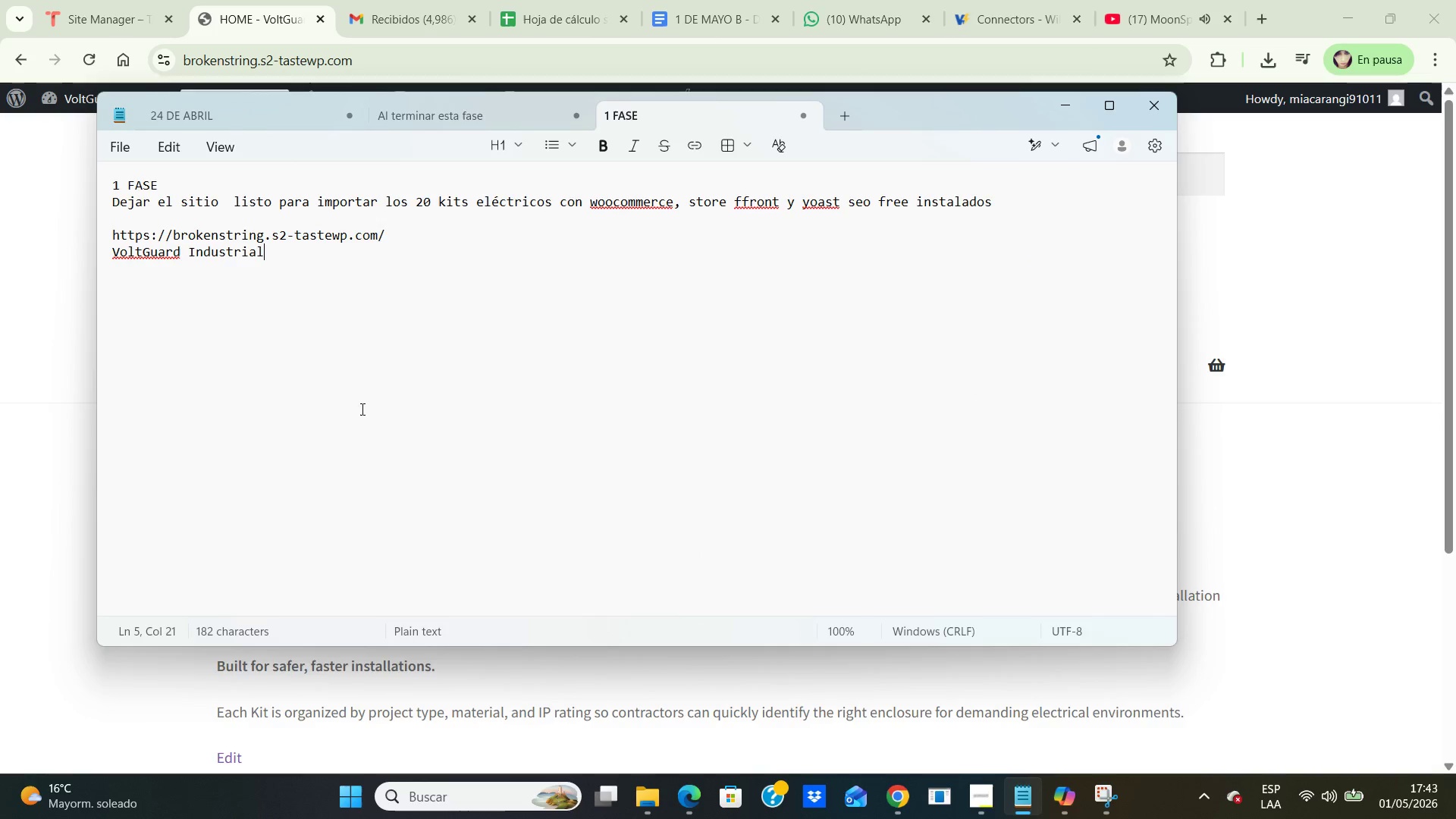 
type( - Live Product Import Preview)
 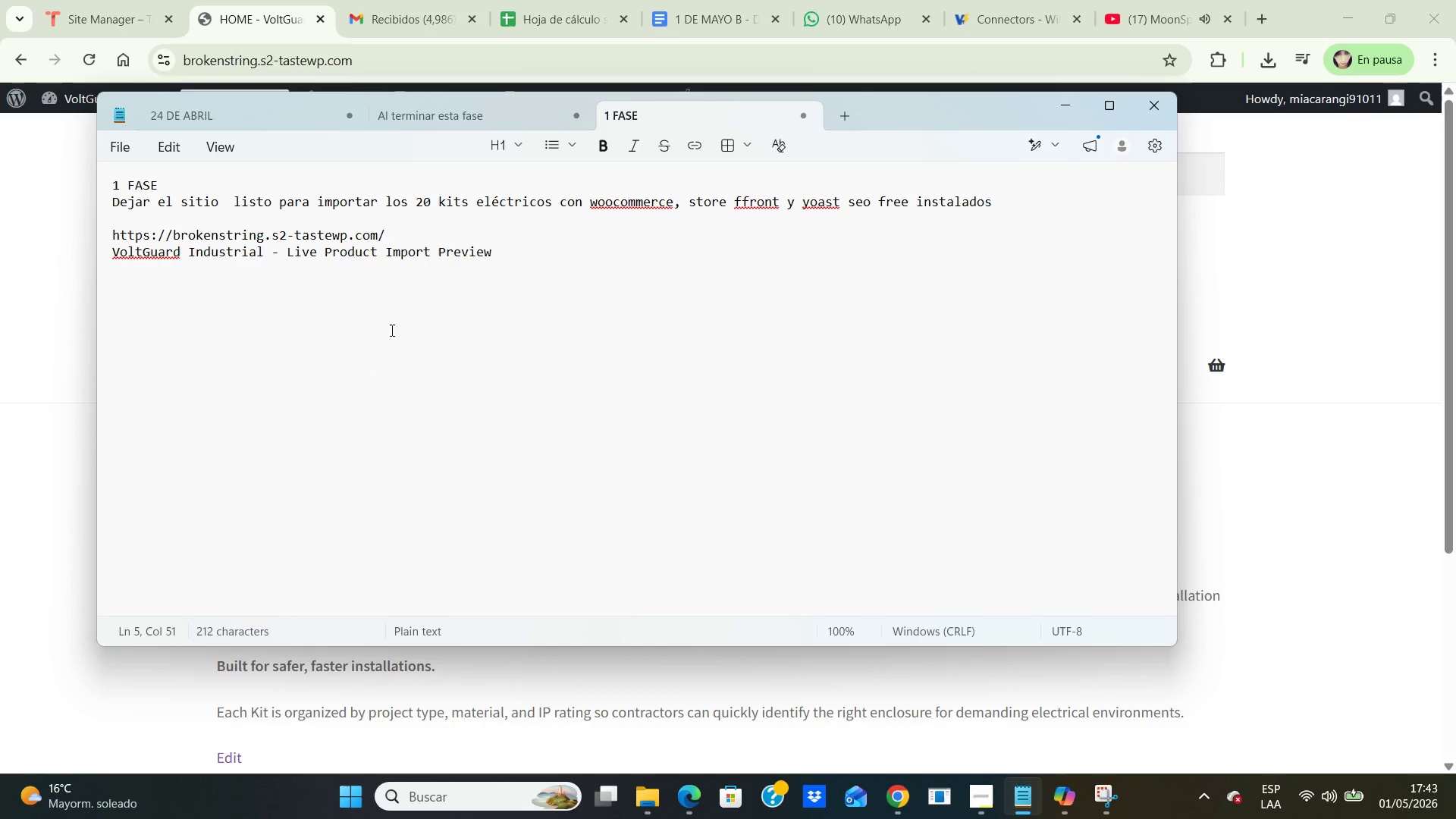 
left_click([388, 306])
 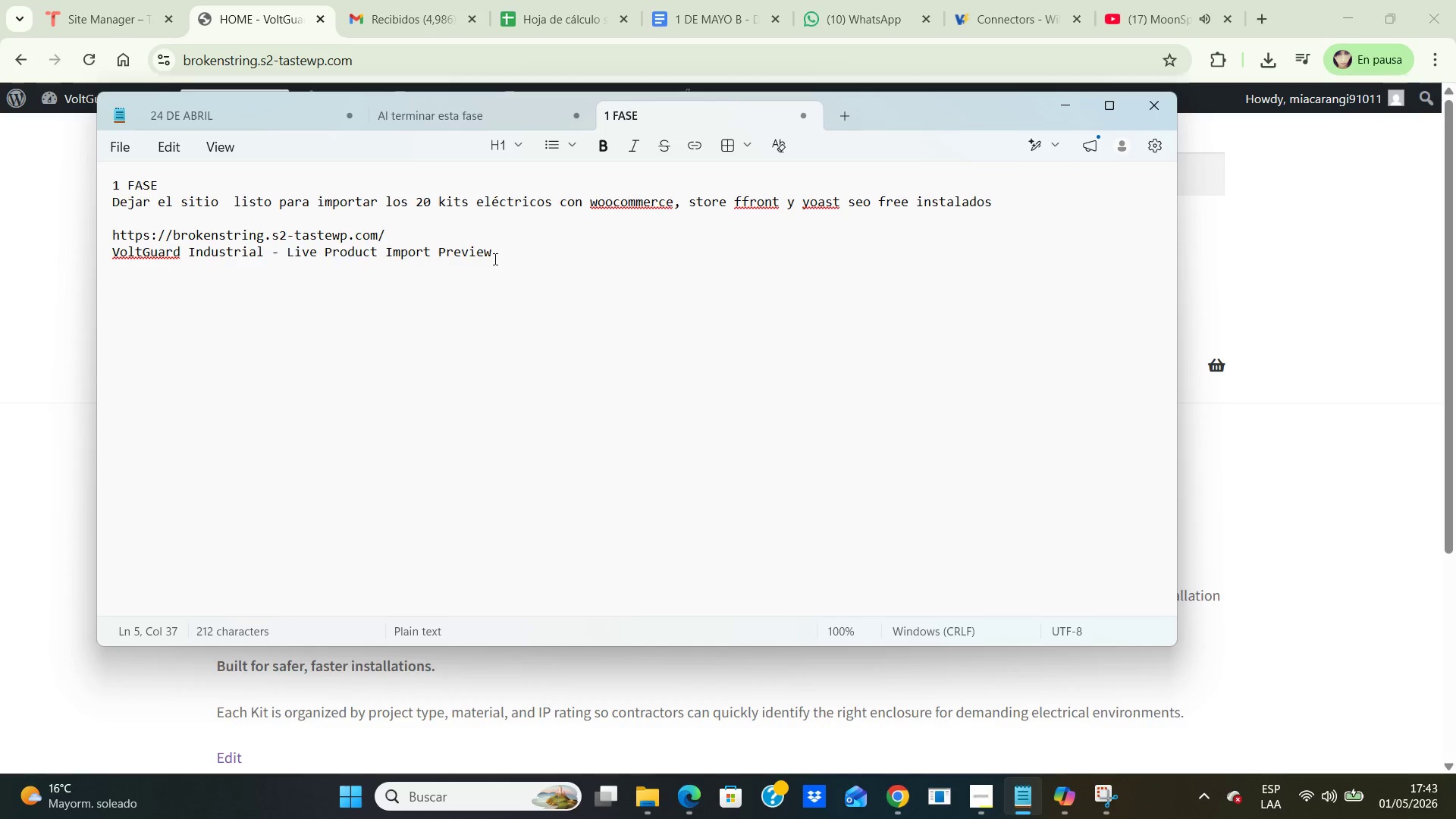 
left_click([494, 259])
 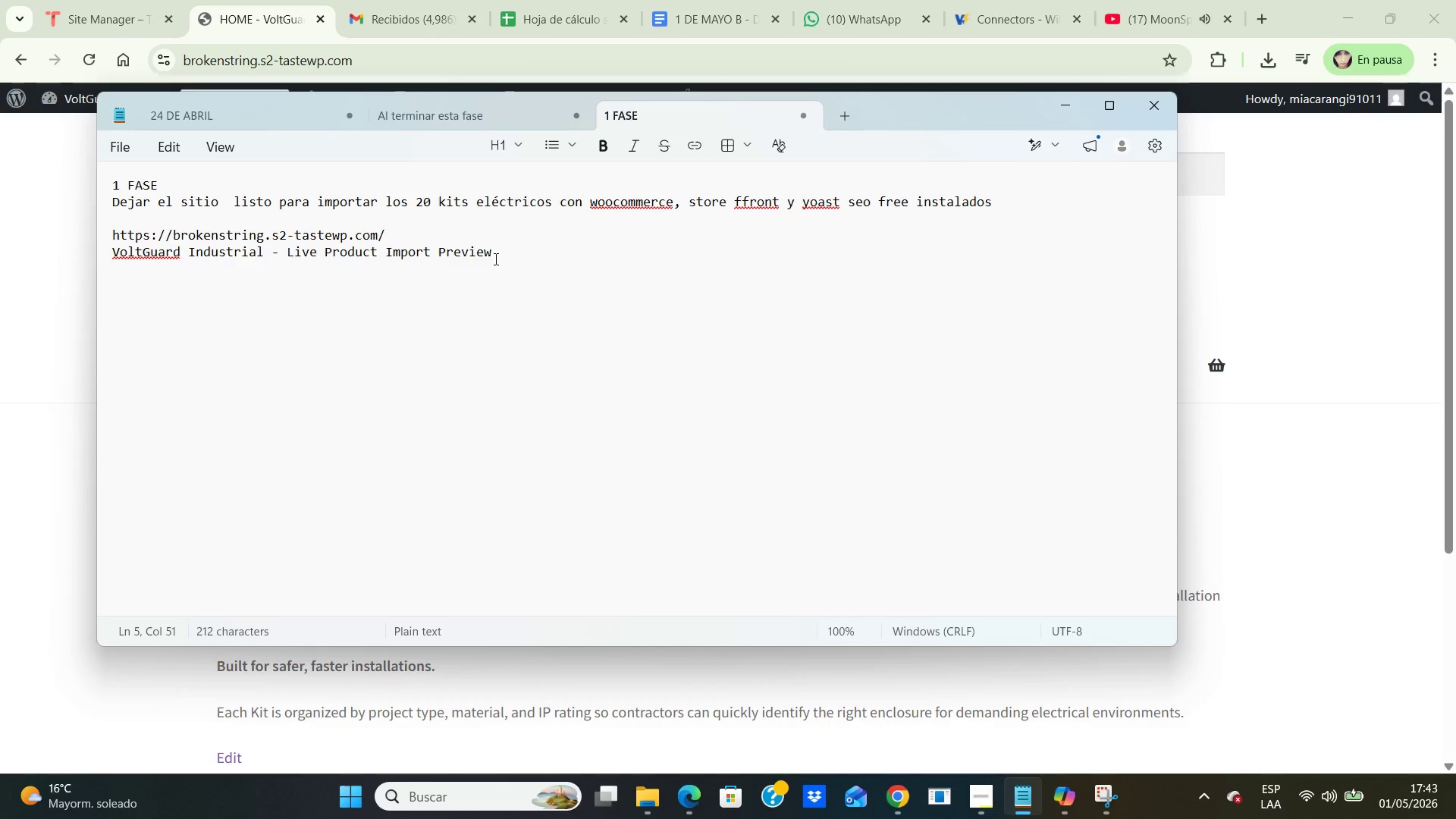 
key(Enter)
 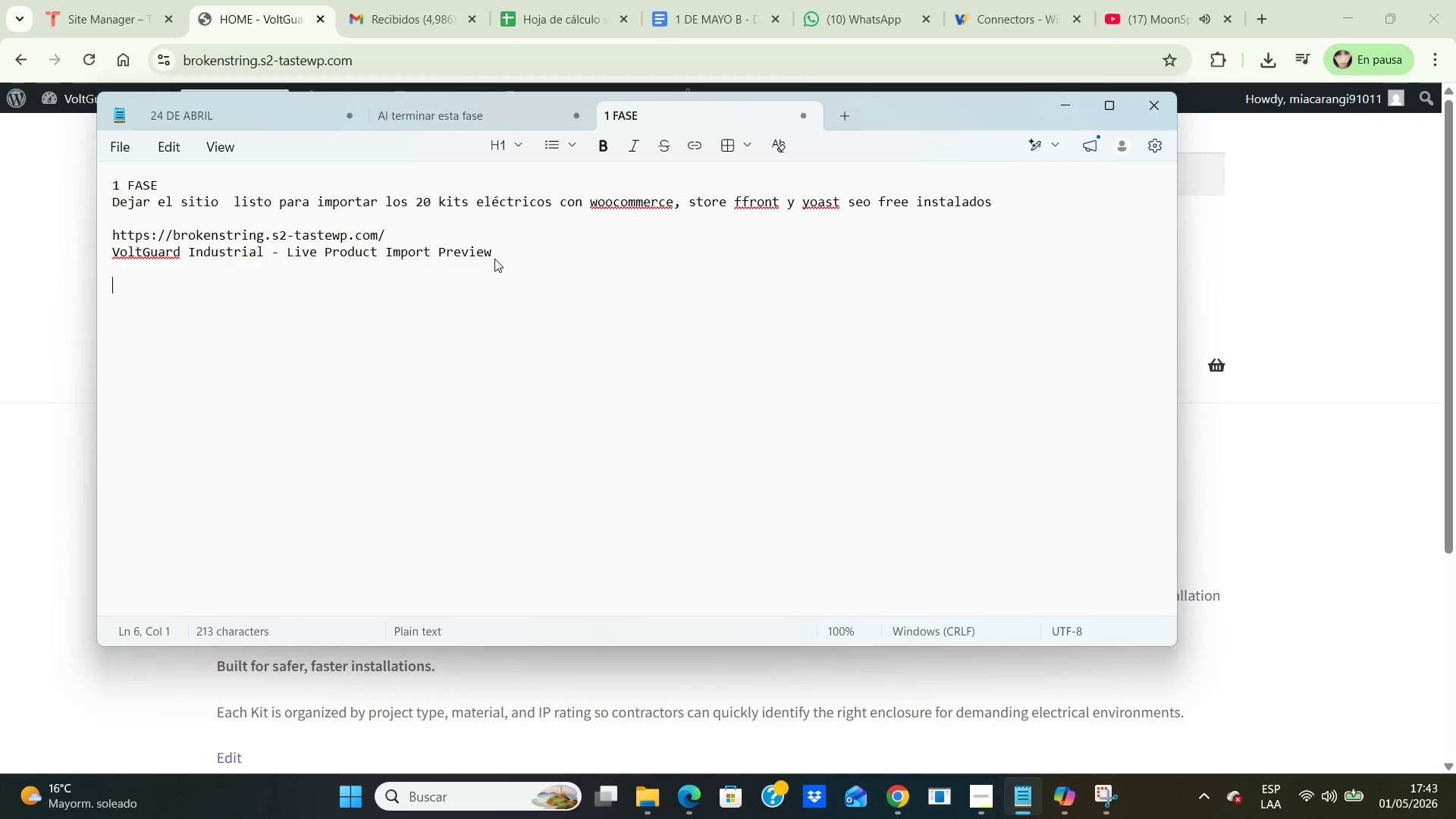 
key(Enter)
 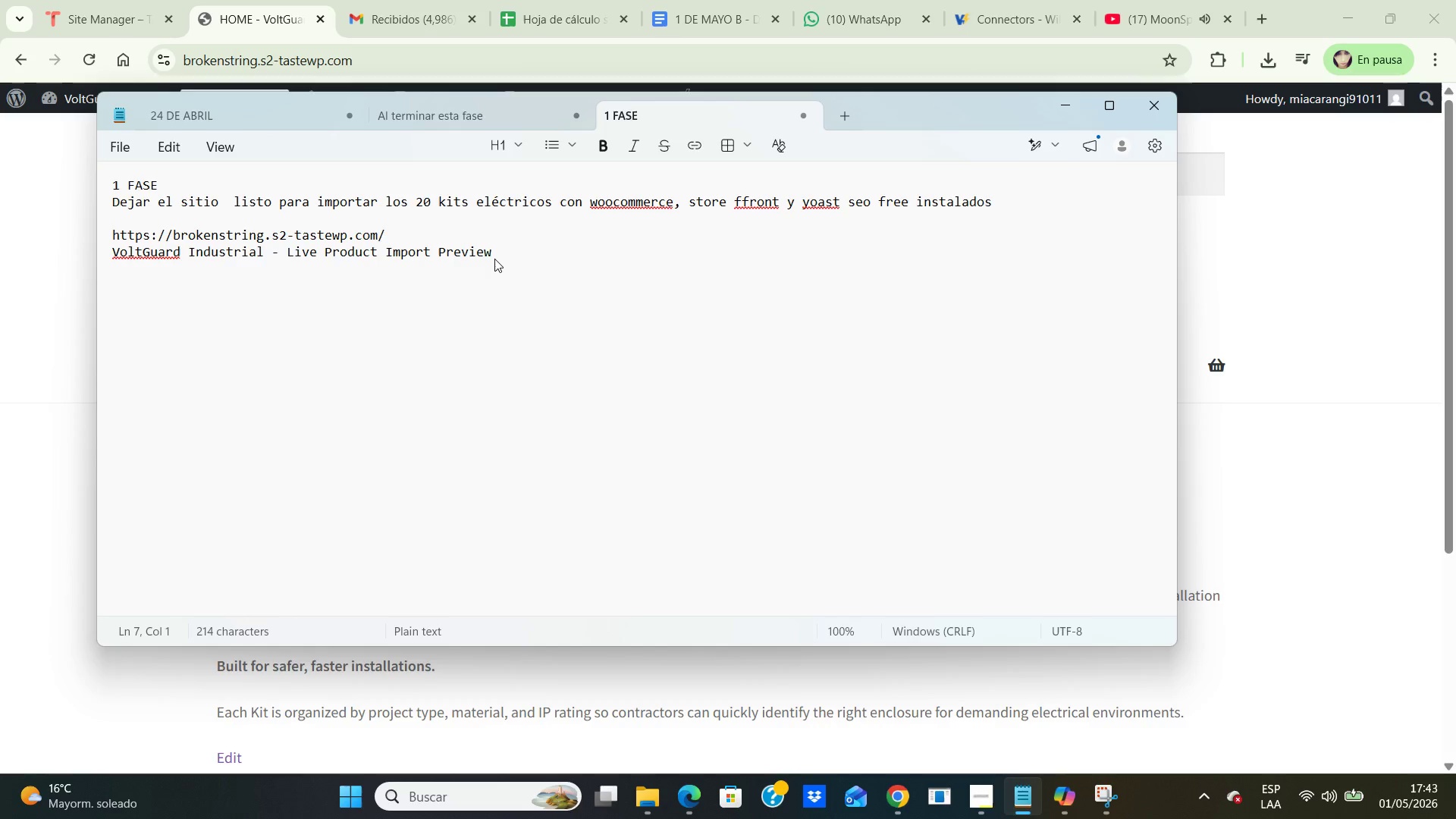 
wait(5.33)
 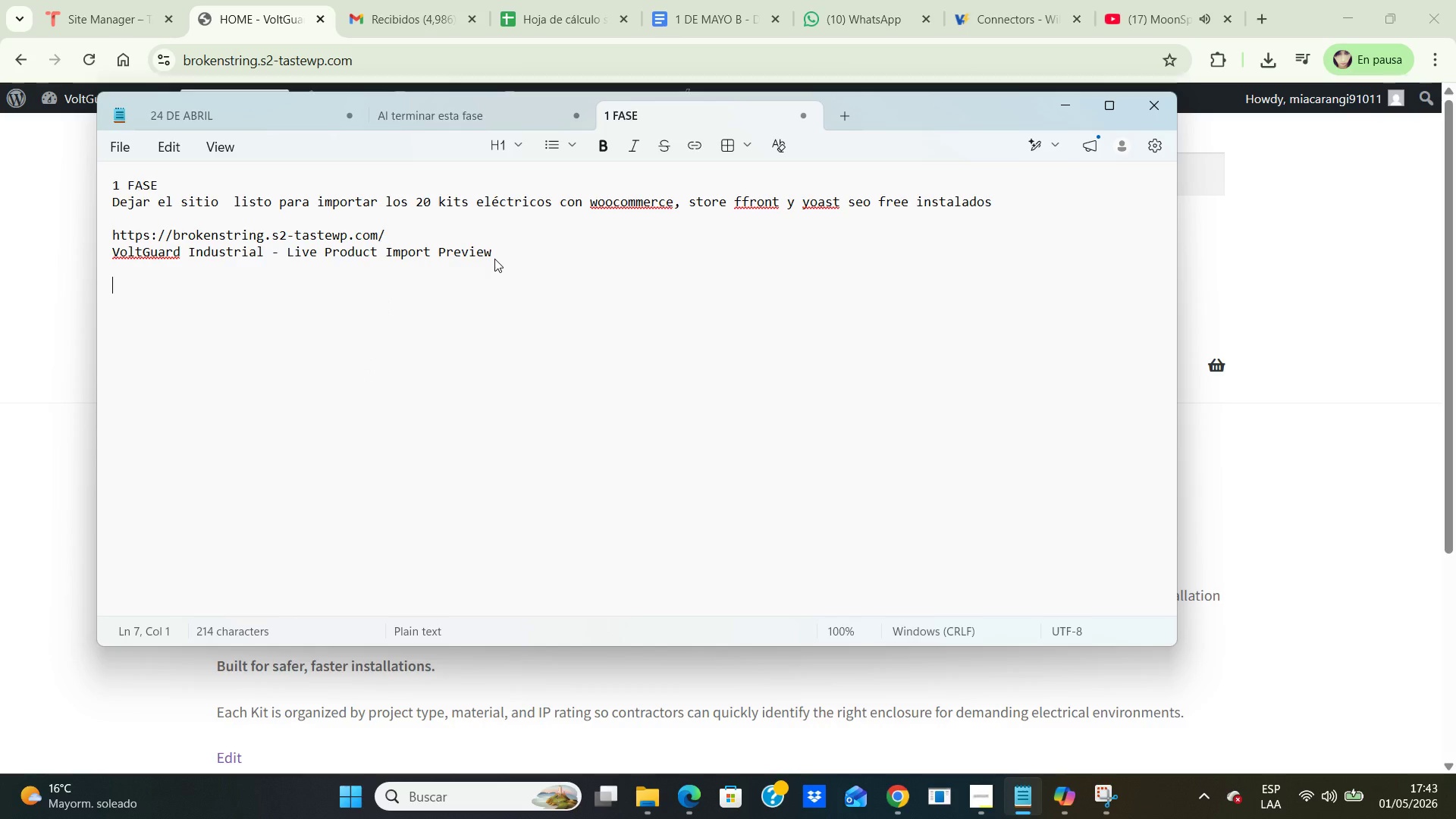 
key(Enter)
 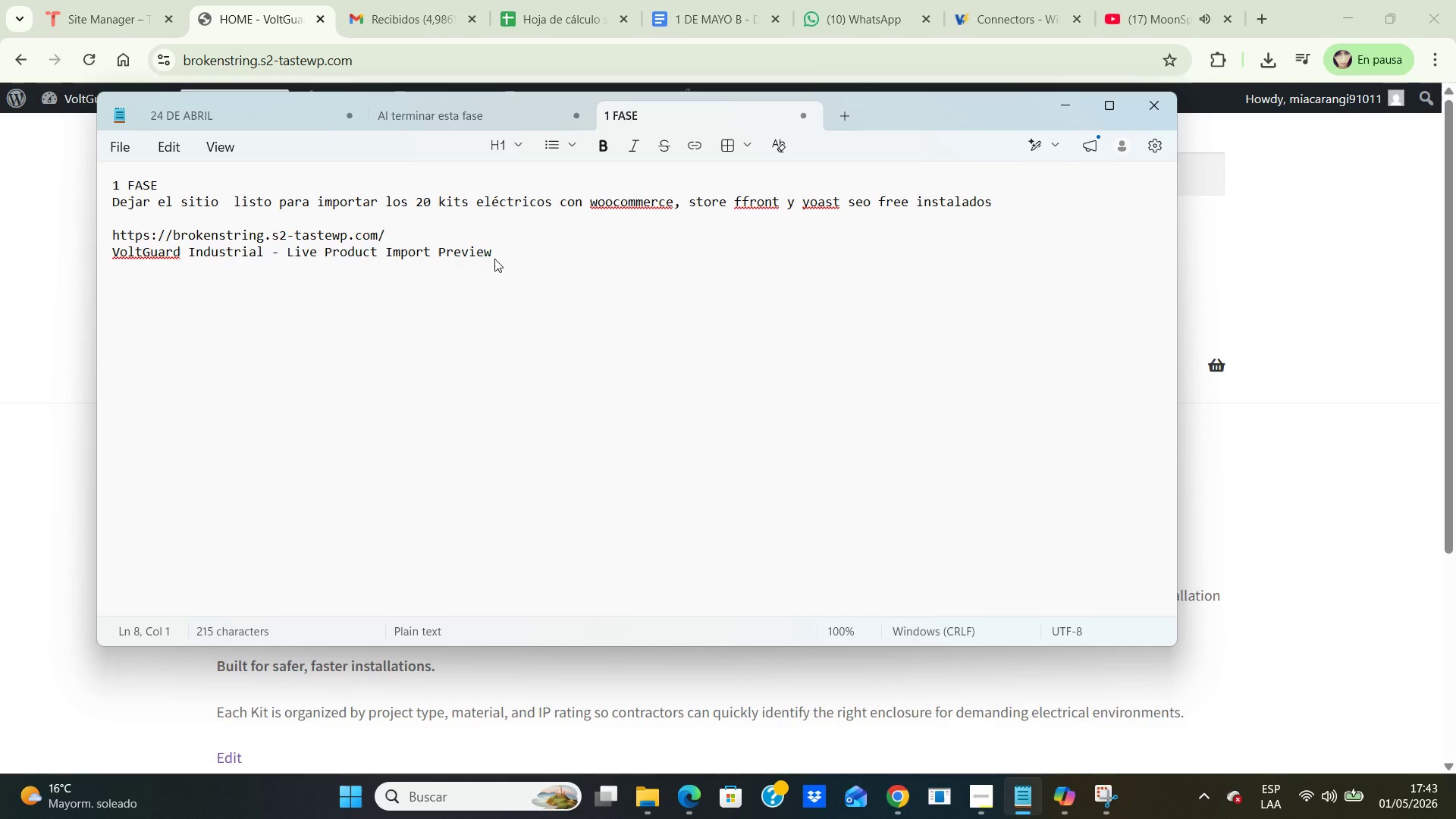 
type(Label del Zip )
 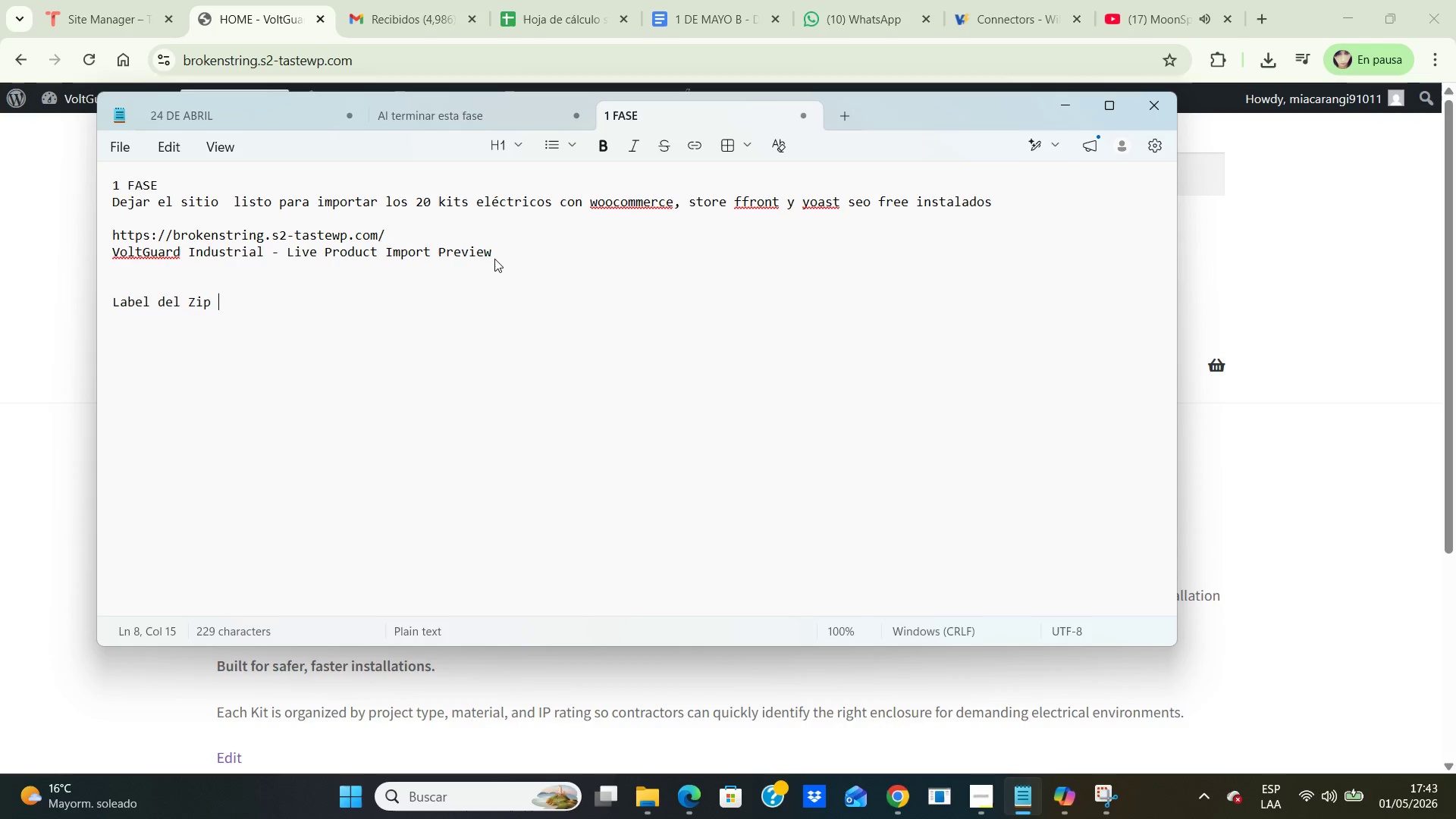 
key(Enter)
 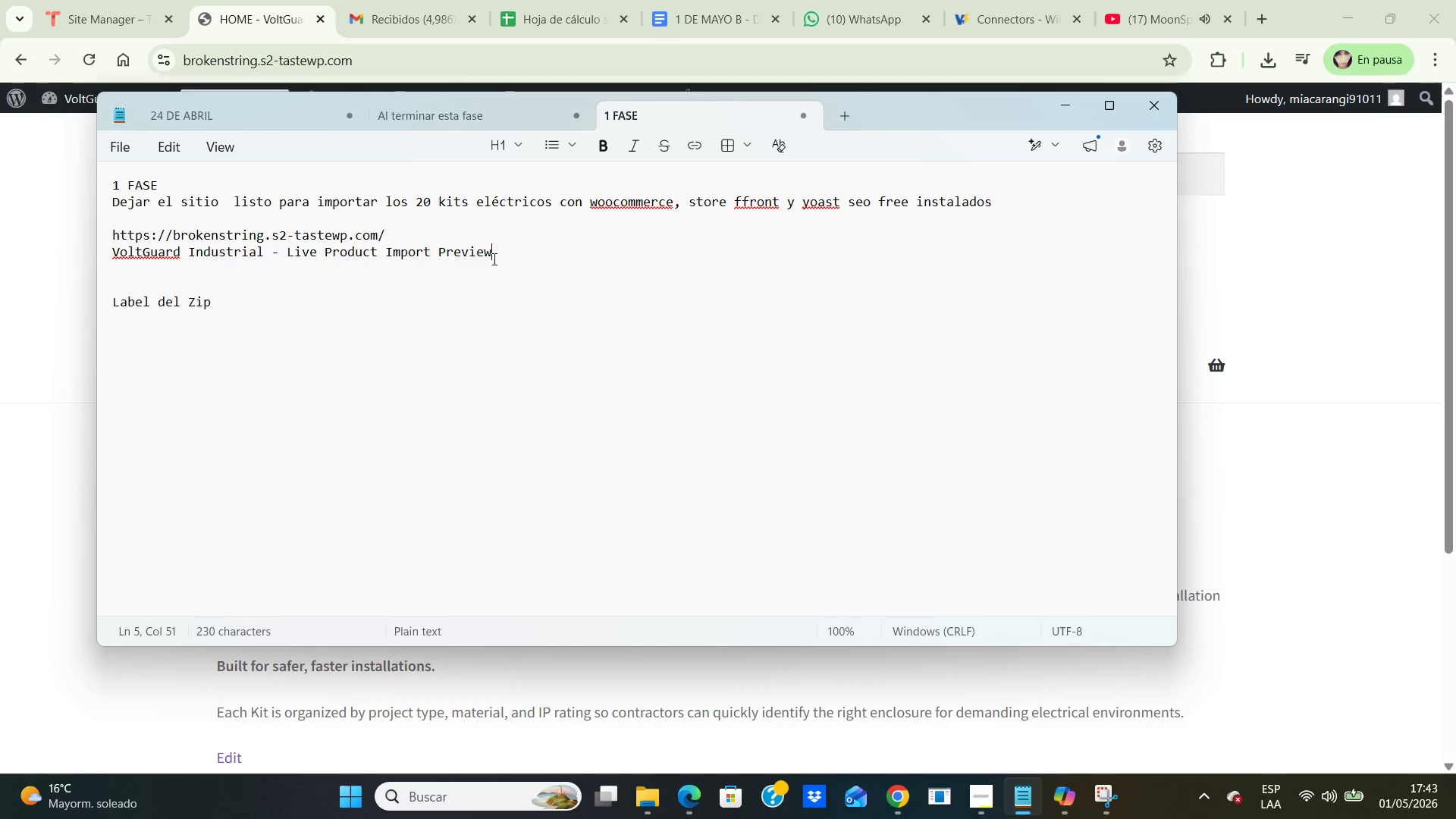 
double_click([493, 259])
 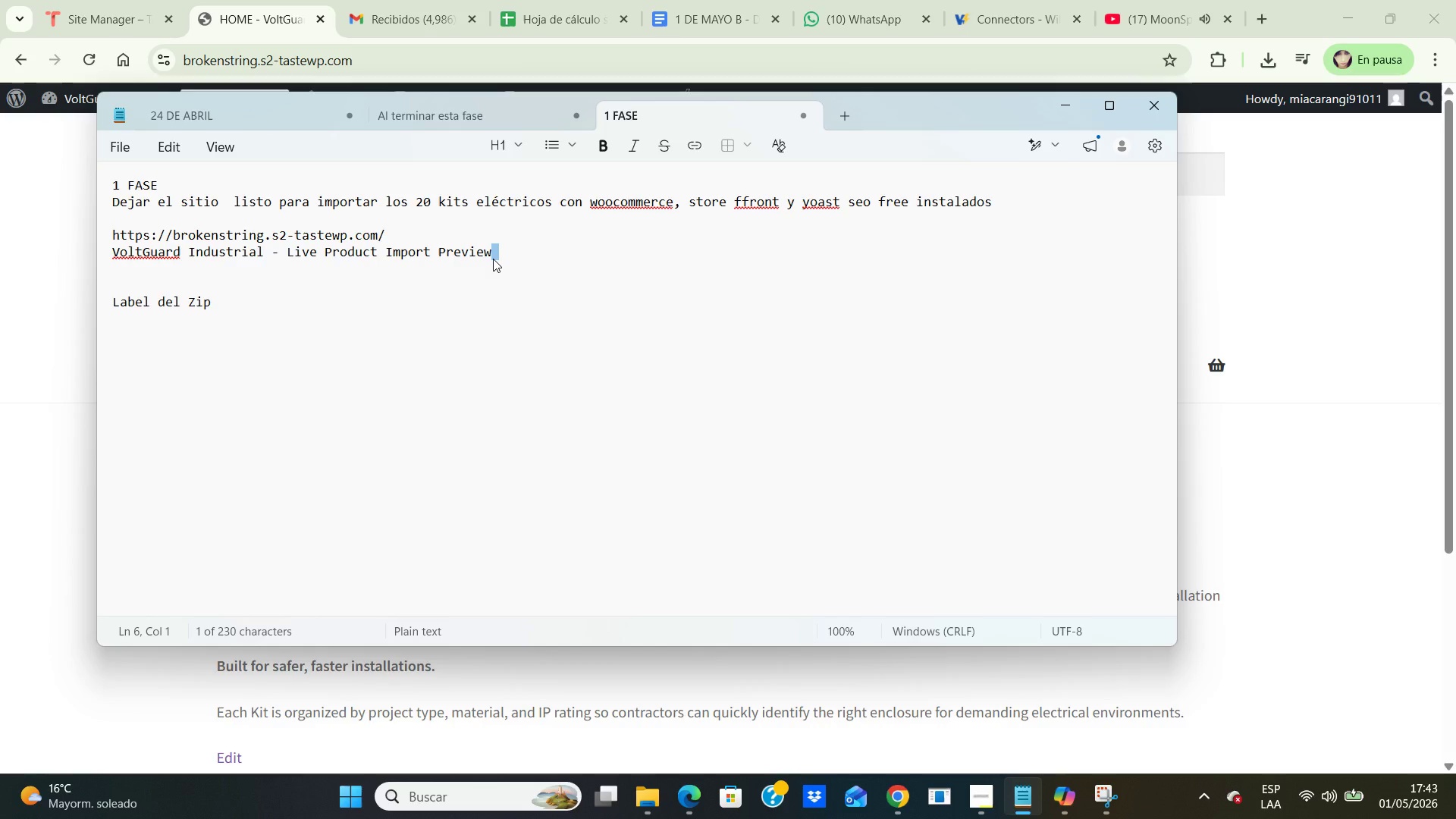 
wait(5.67)
 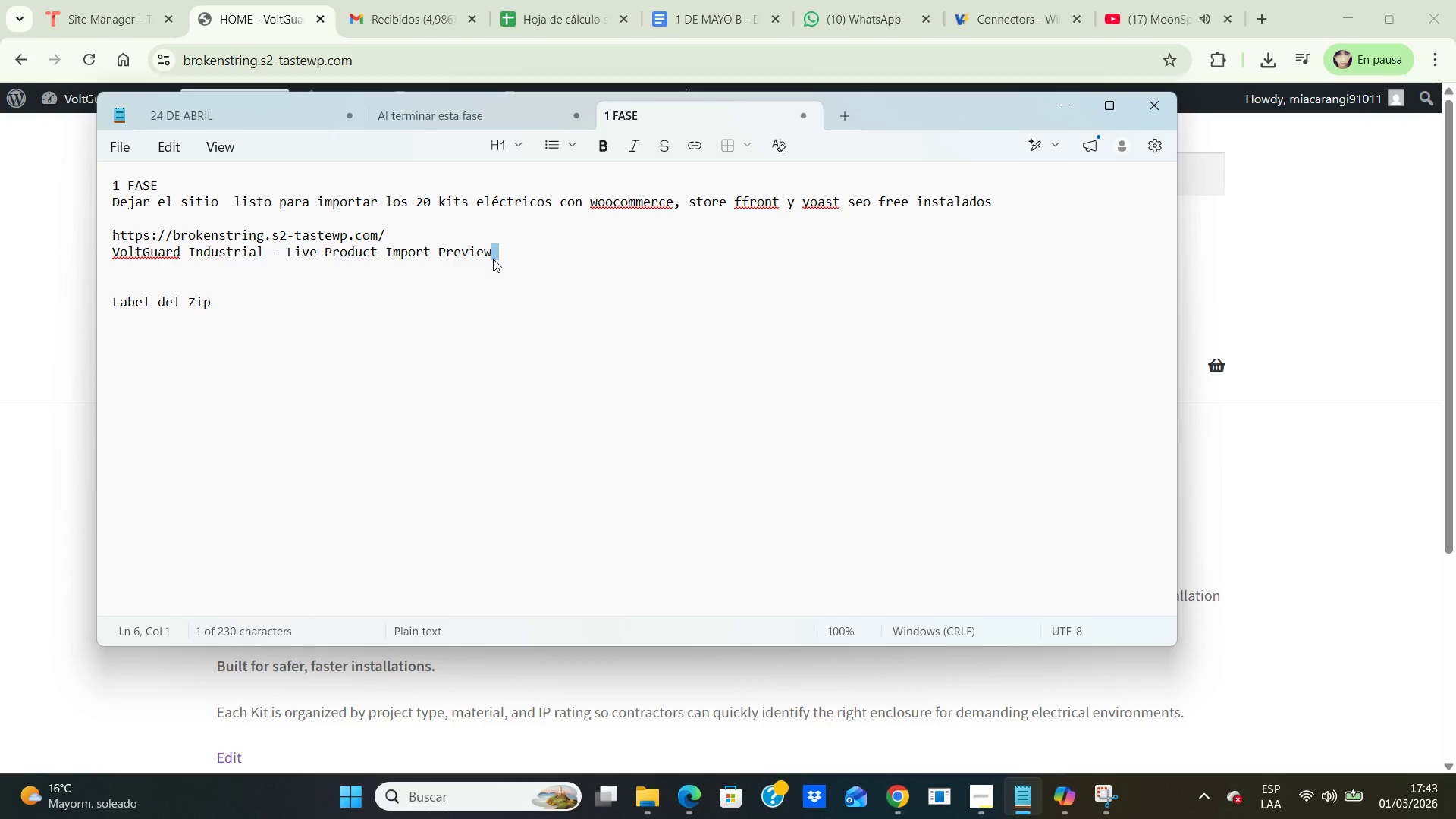 
left_click([184, 332])
 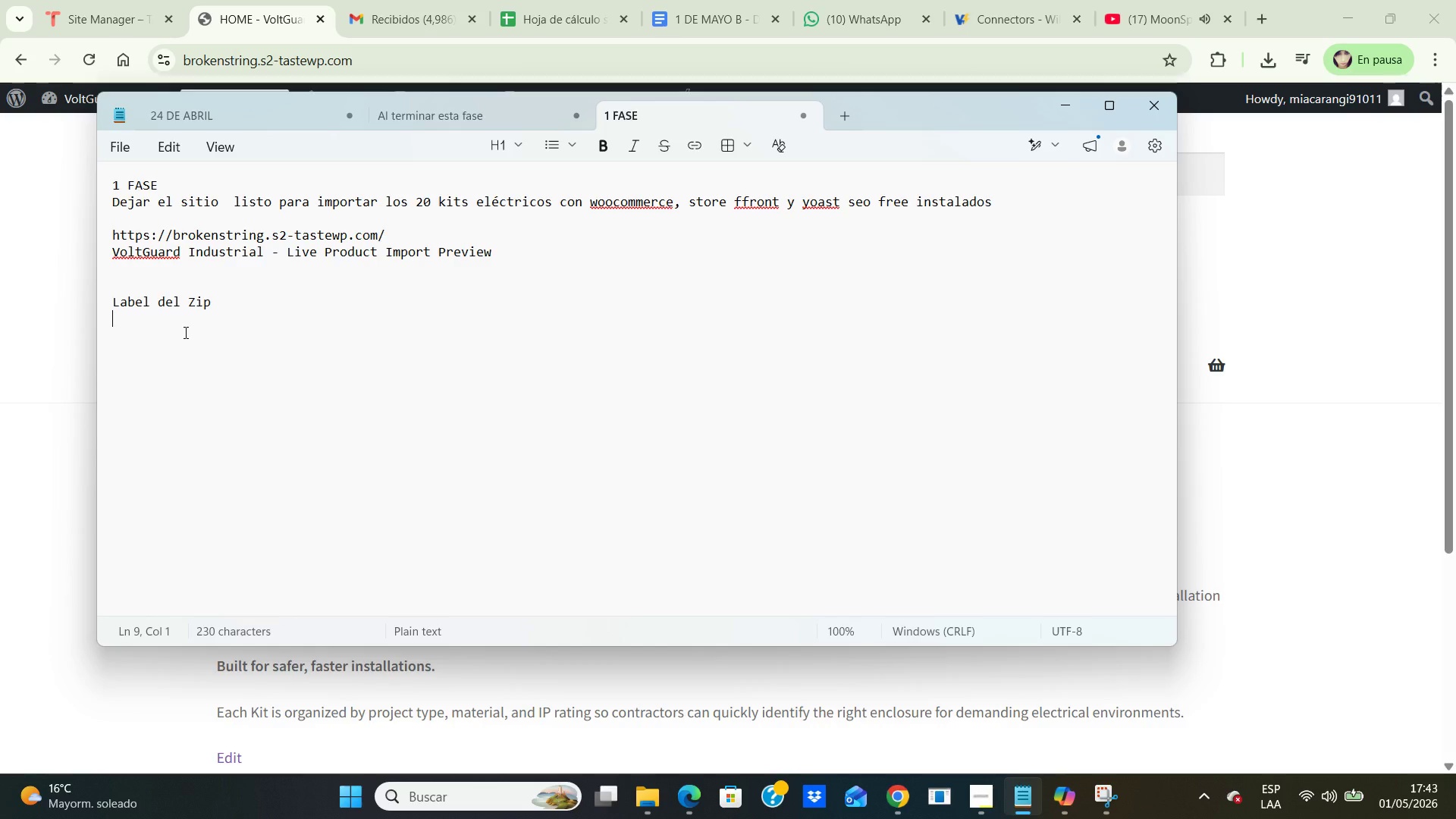 
type(VoltGuard Industrial - Final WooCommerce Import)
 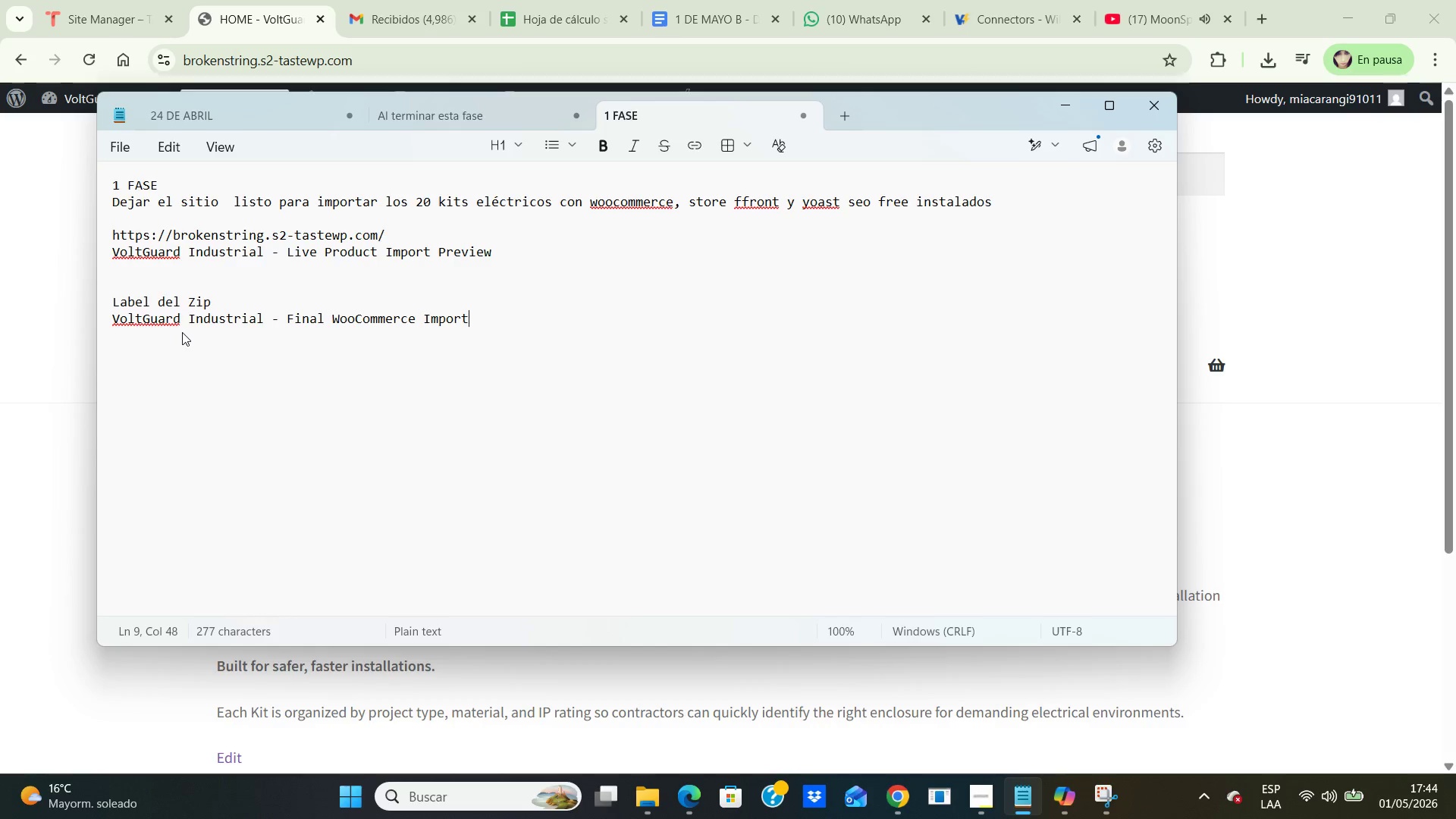 
wait(6.3)
 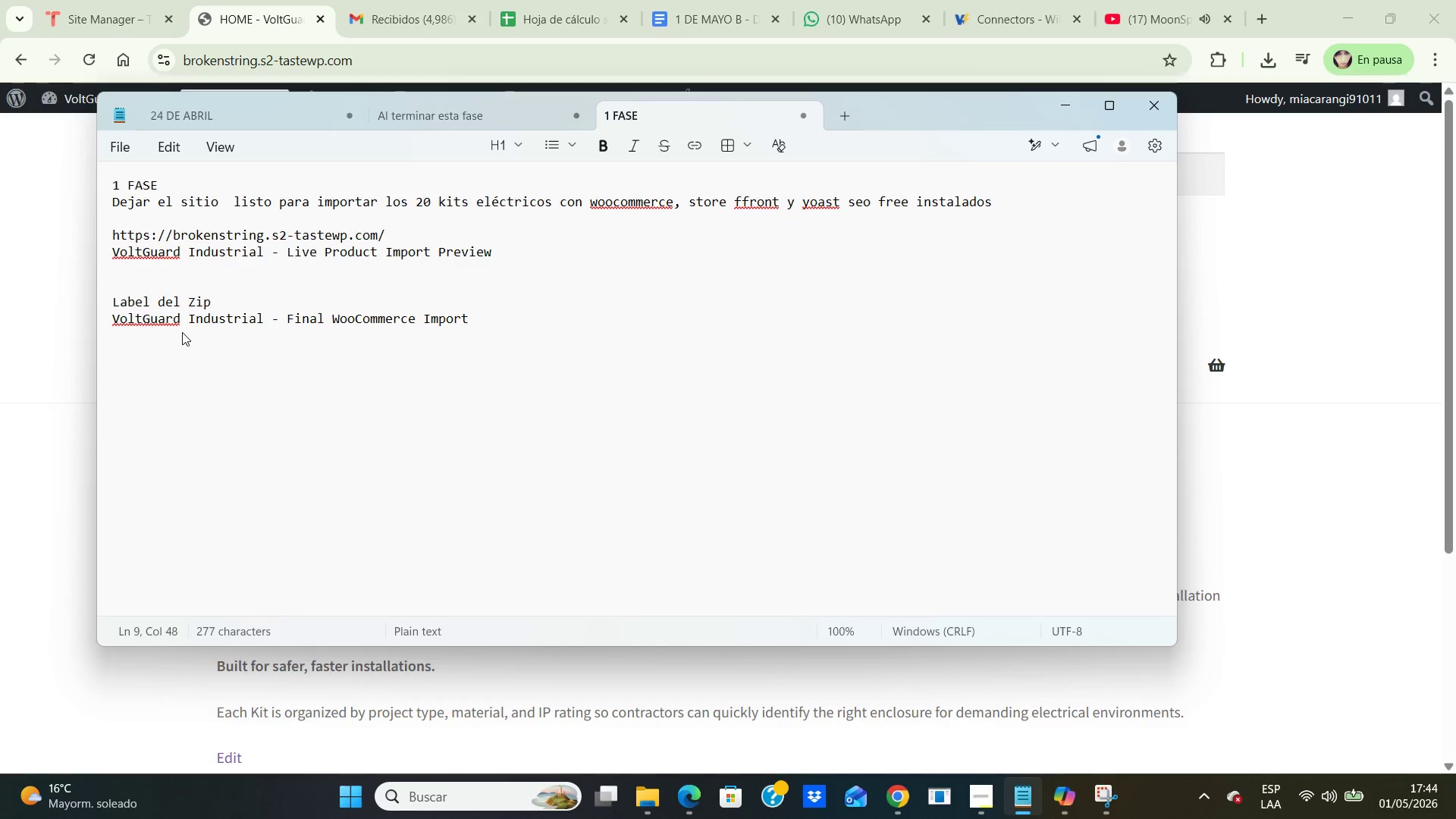 
type(^ )
key(Backspace)
key(Backspace)
type( ^ Attribute Configuration)
 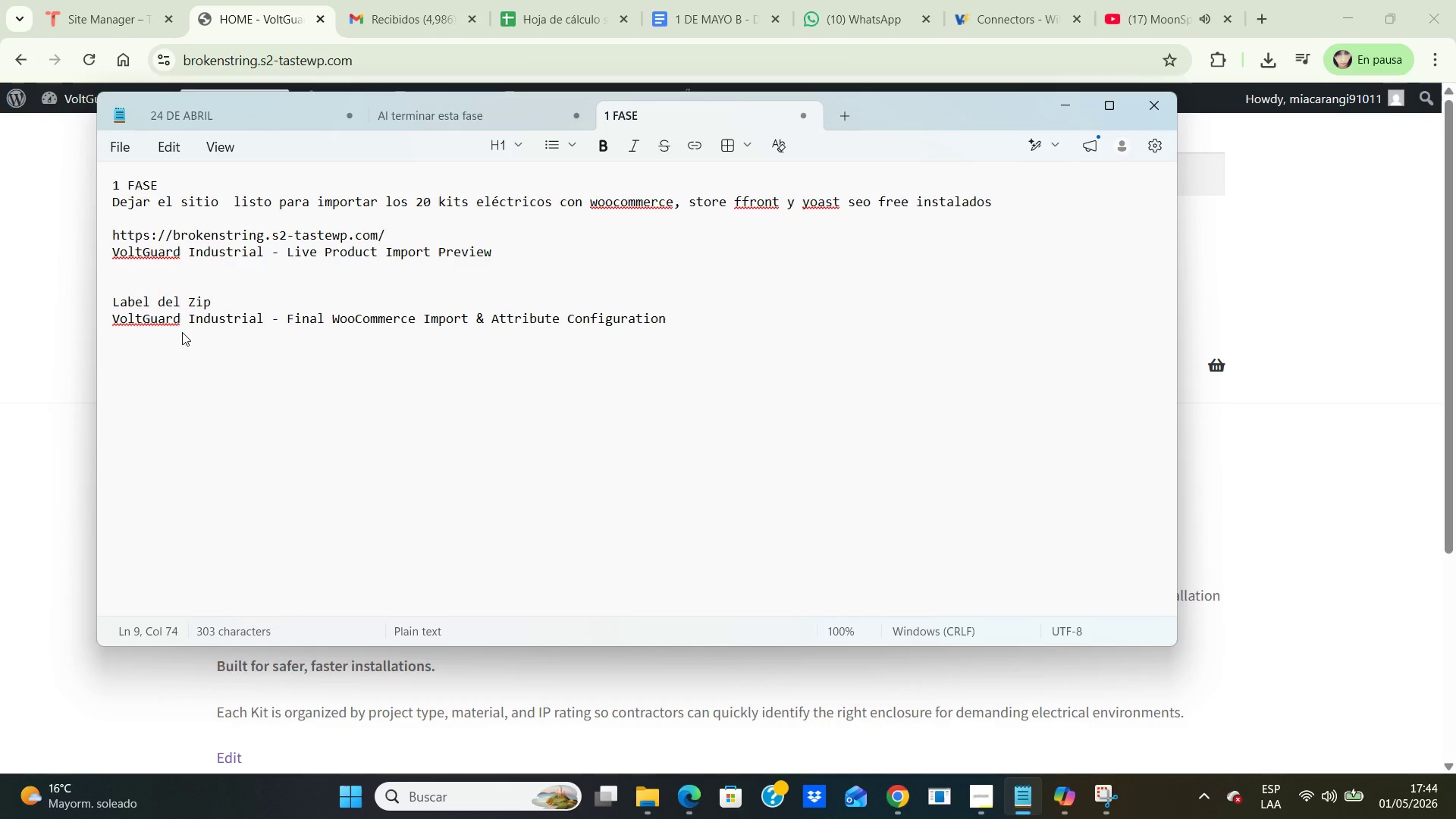 
wait(11.62)
 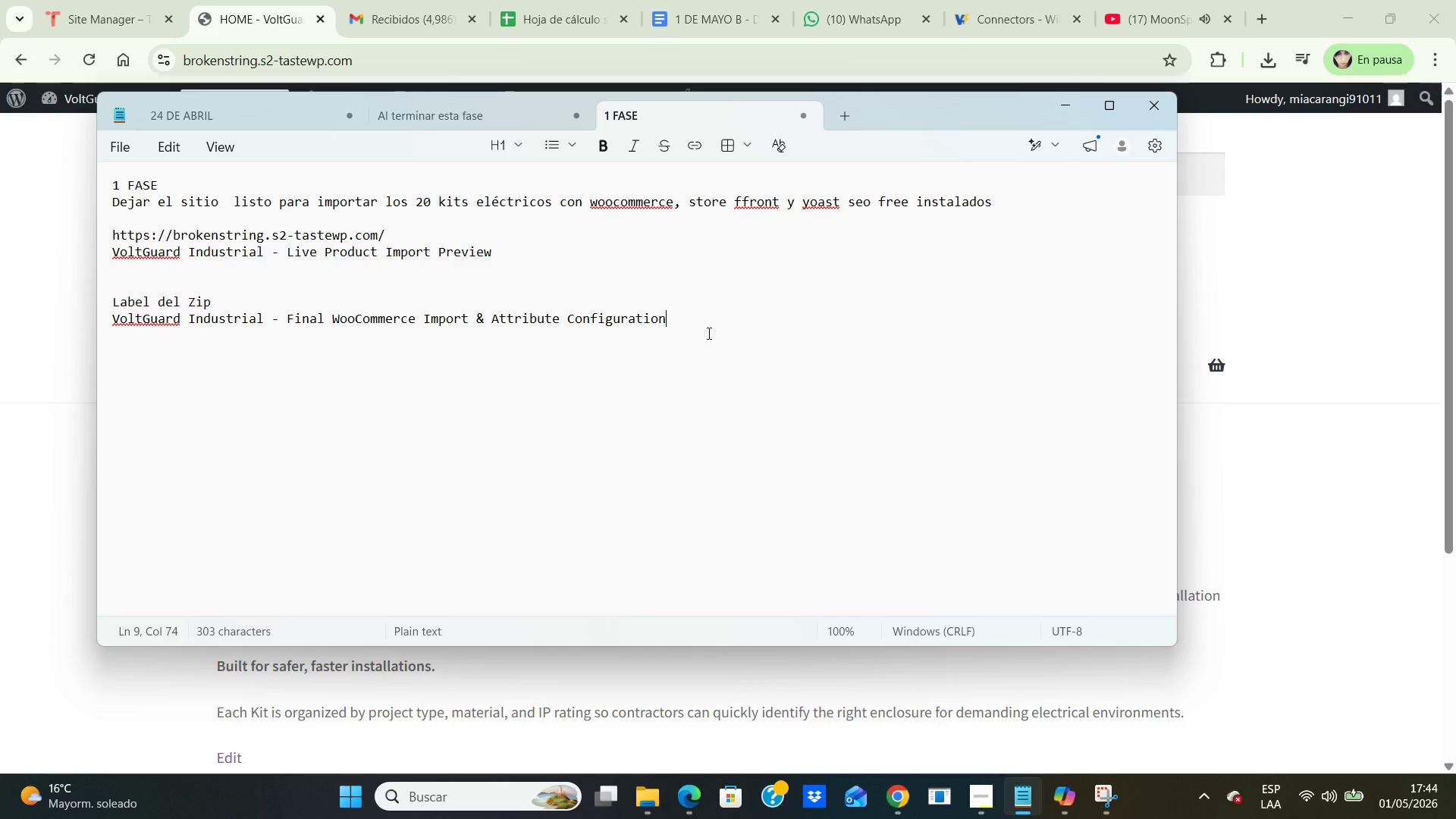 
left_click([332, 470])
 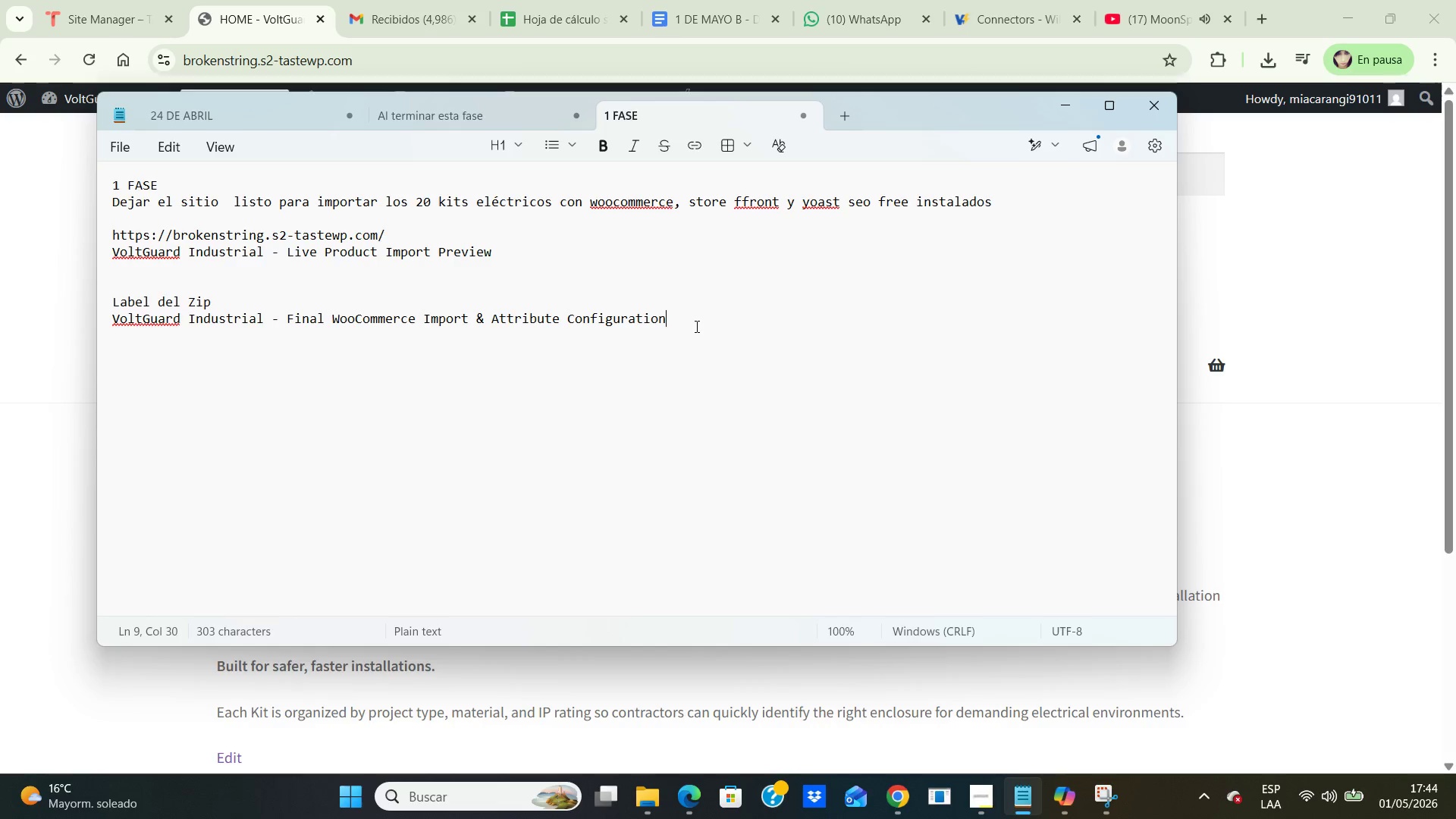 
left_click([695, 326])
 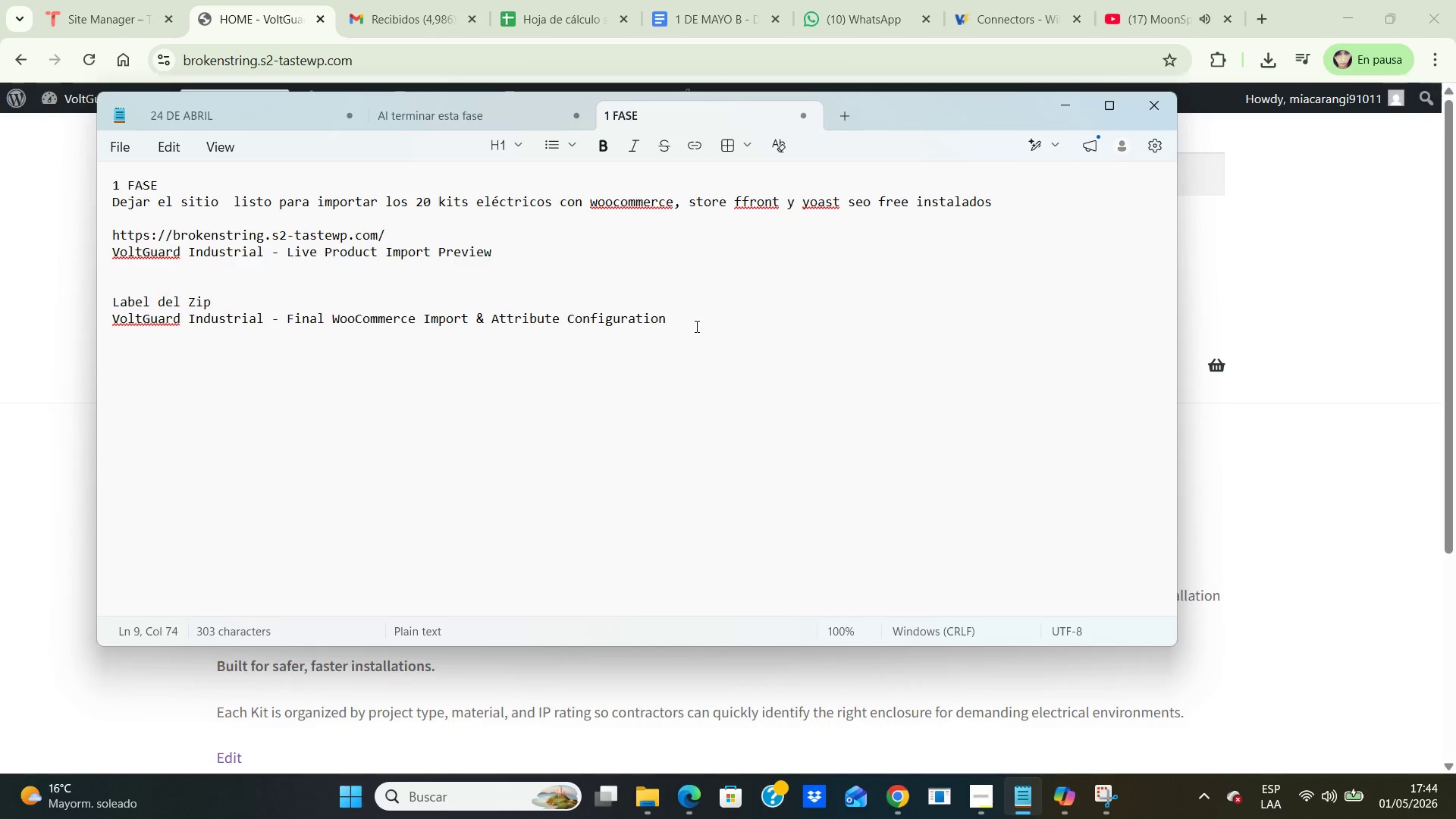 
key(Enter)
 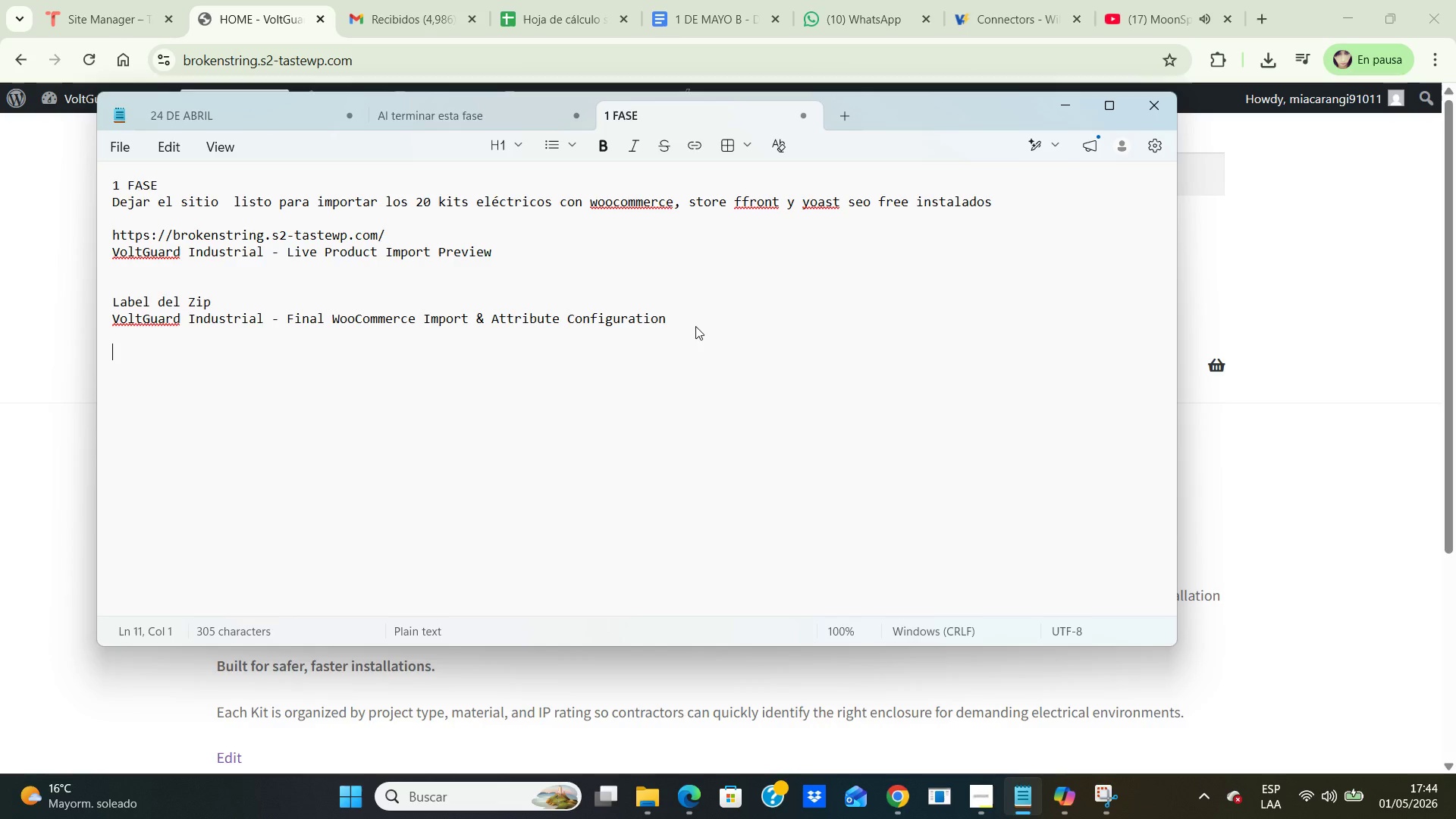 
key(Enter)
 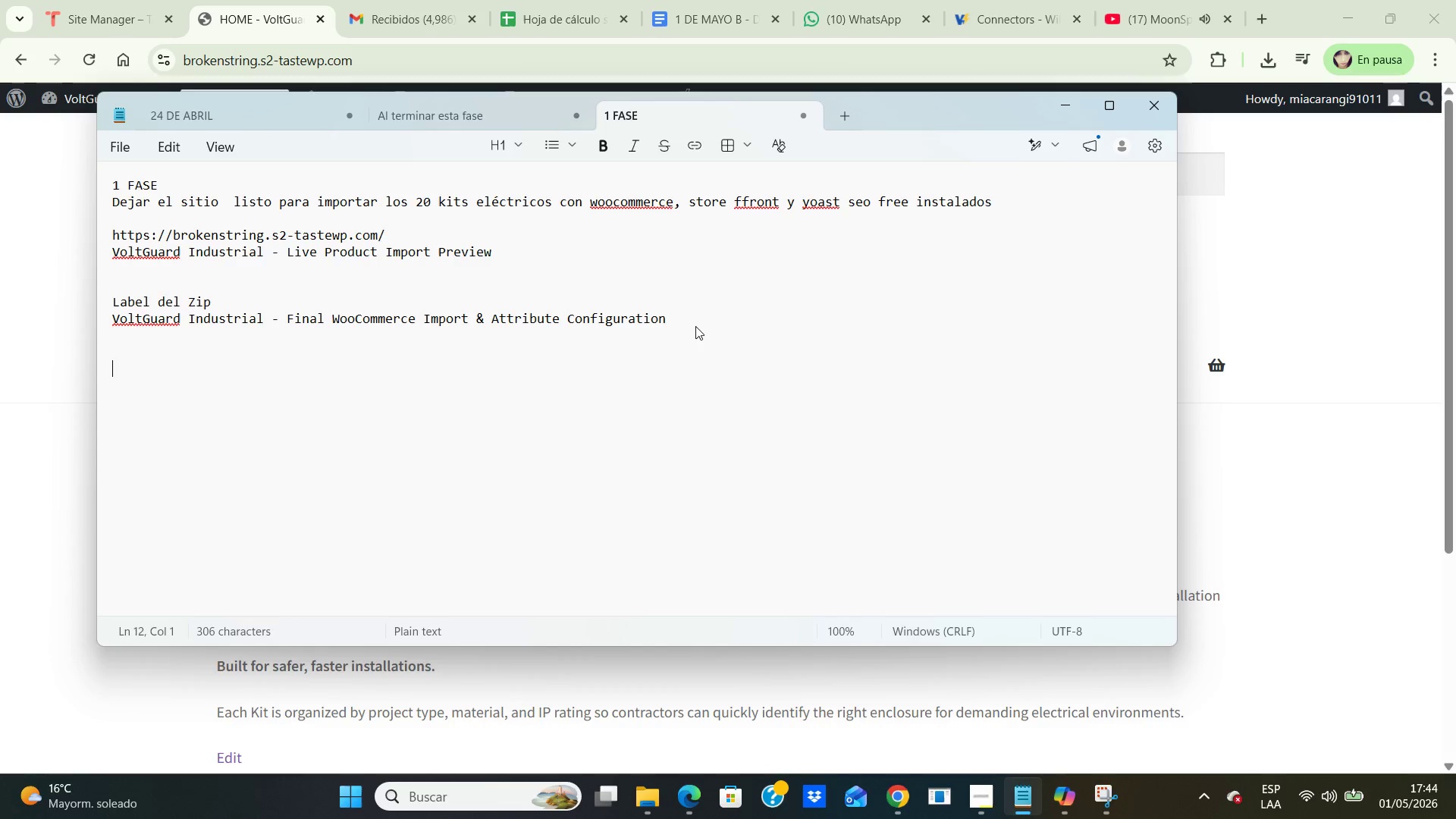 
key(Enter)
 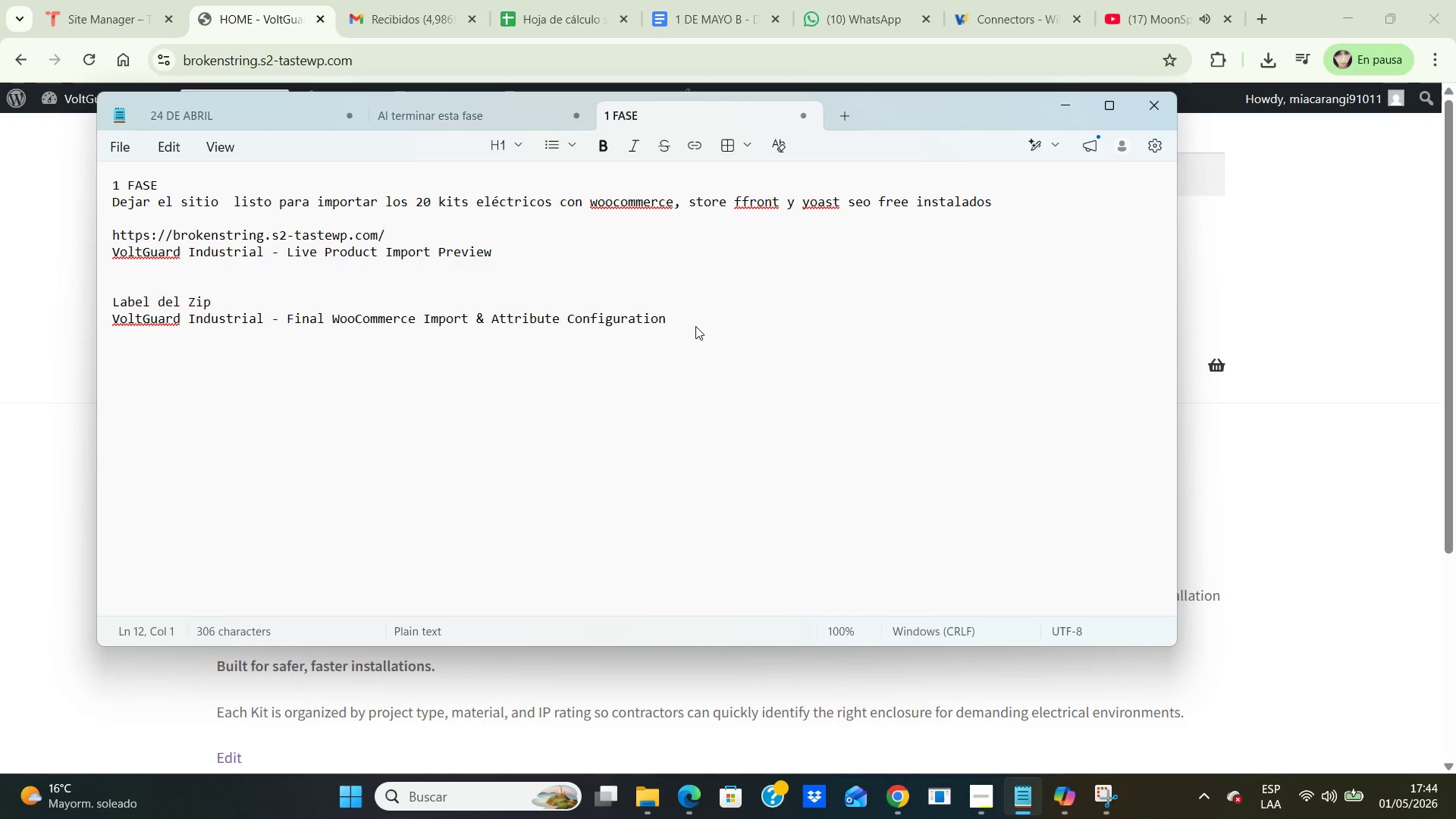 
type(Lav)
key(Backspace)
type(bel de)
 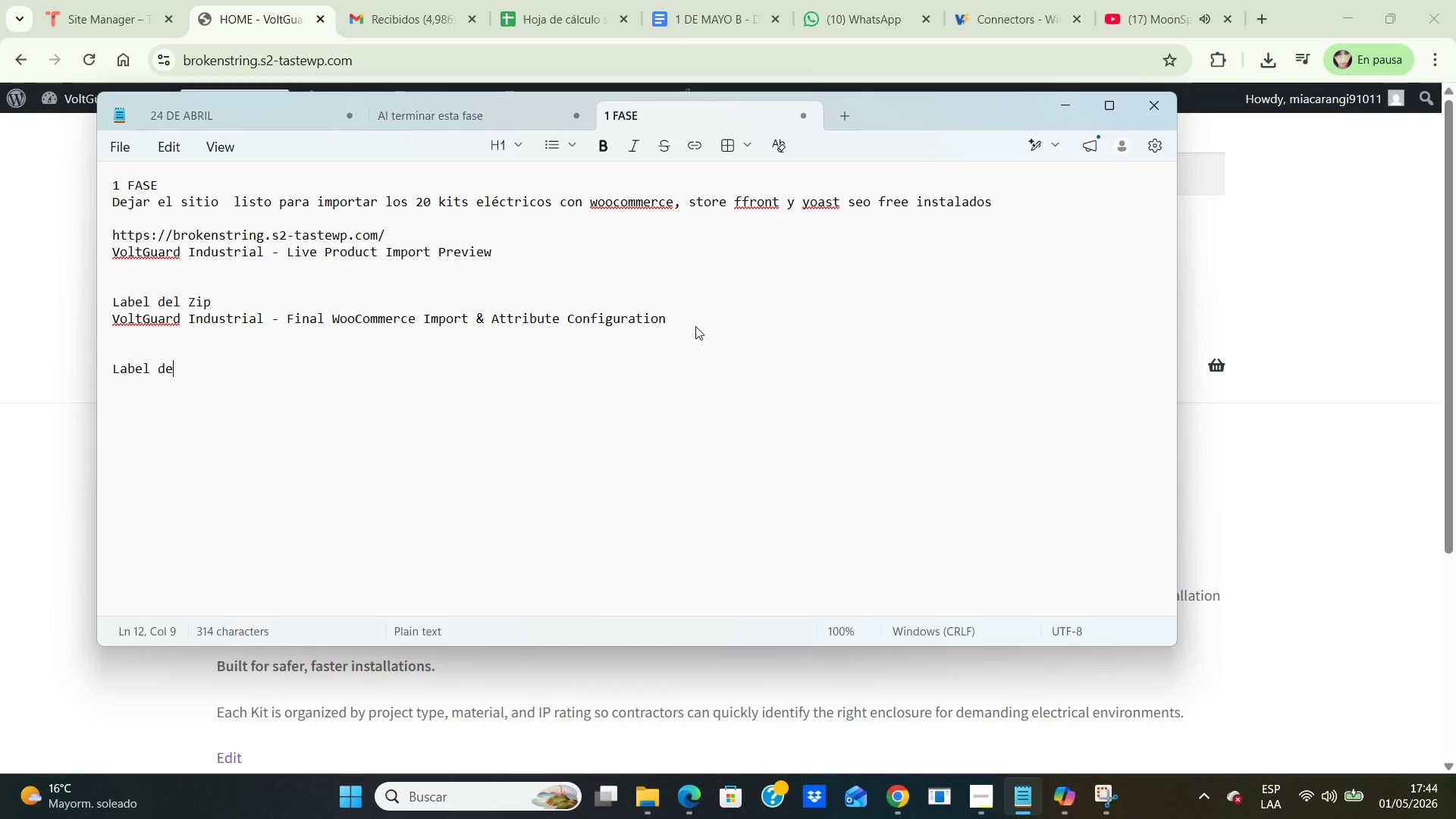 
type(k )
key(Backspace)
key(Backspace)
type(l CSC)
key(Backspace)
type(V)
 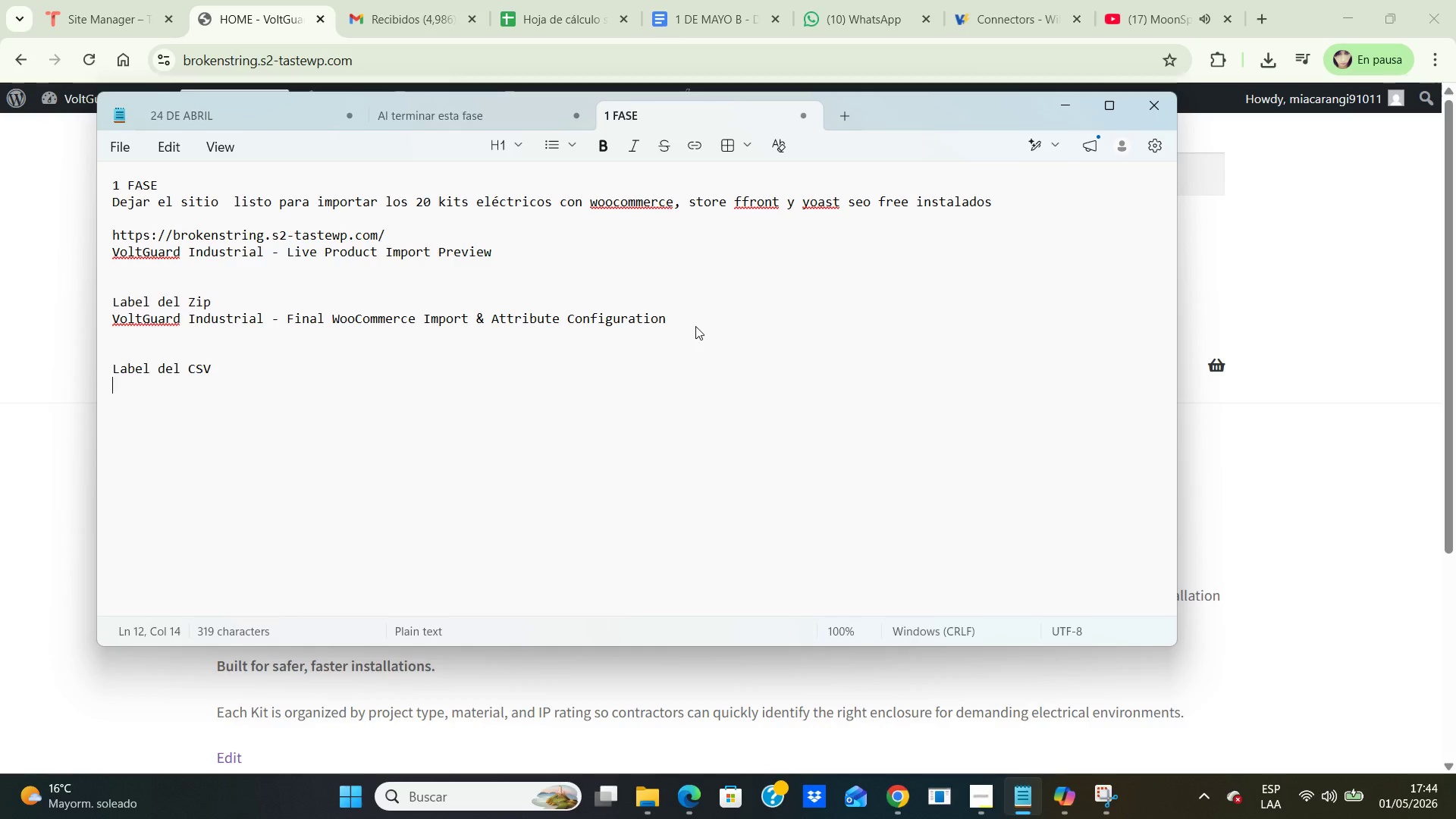 
key(Enter)
 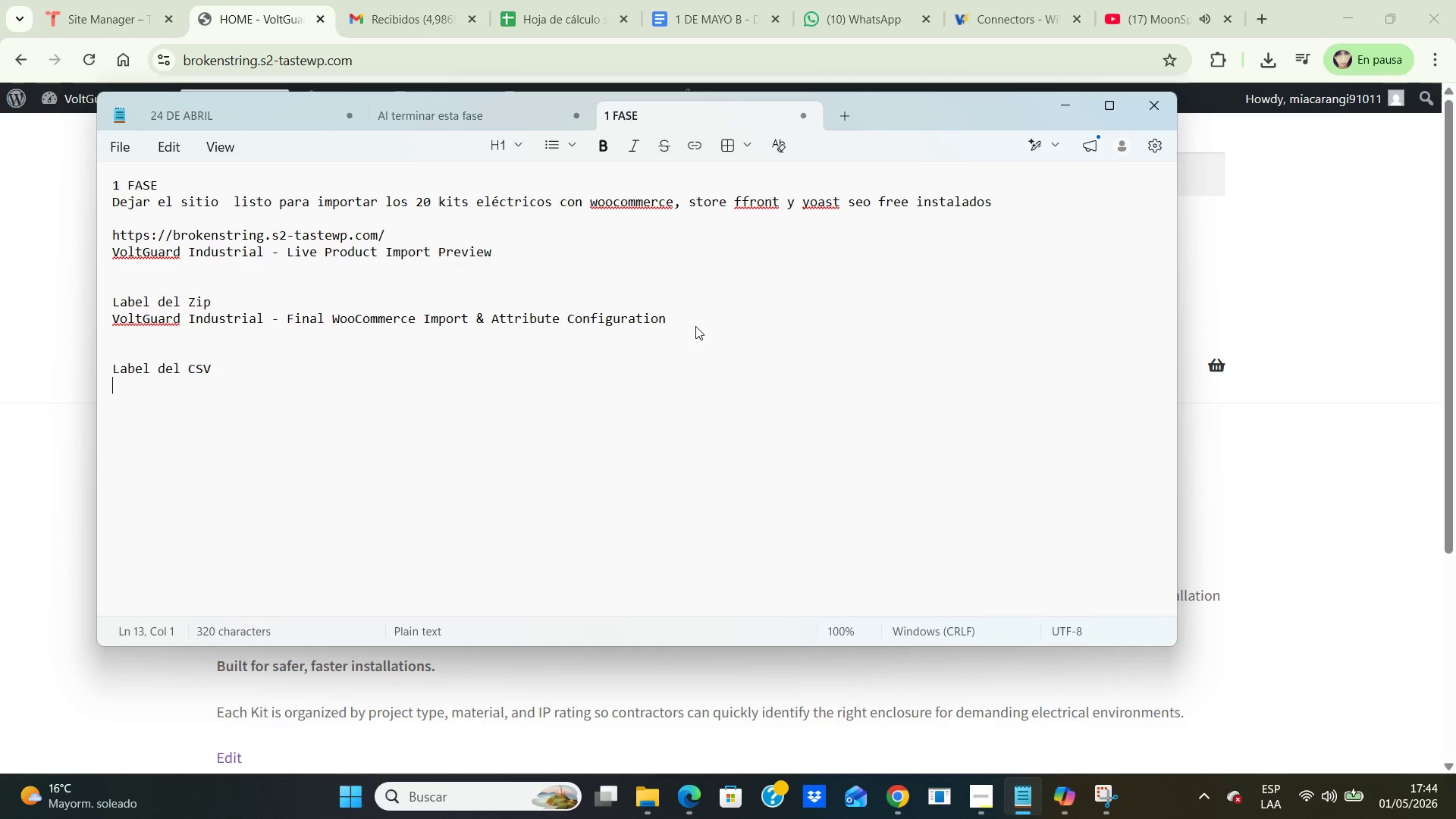 
type(VoltGuard Industrial - Final WooCommerce Import s)
 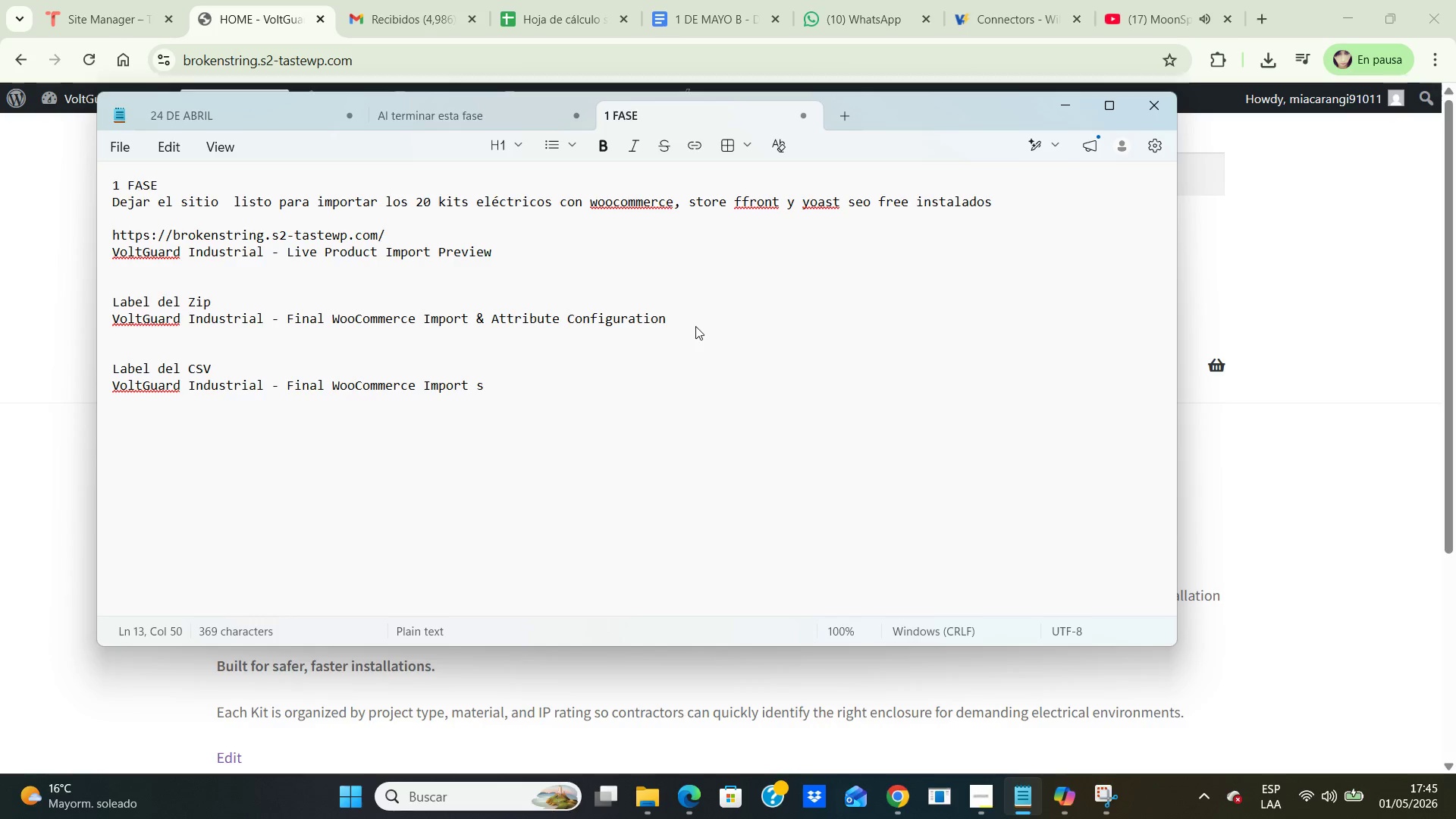 
key(Backspace)
key(Backspace)
key(Backspace)
key(Backspace)
key(Backspace)
key(Backspace)
key(Backspace)
key(Backspace)
key(Backspace)
type( CSV)
 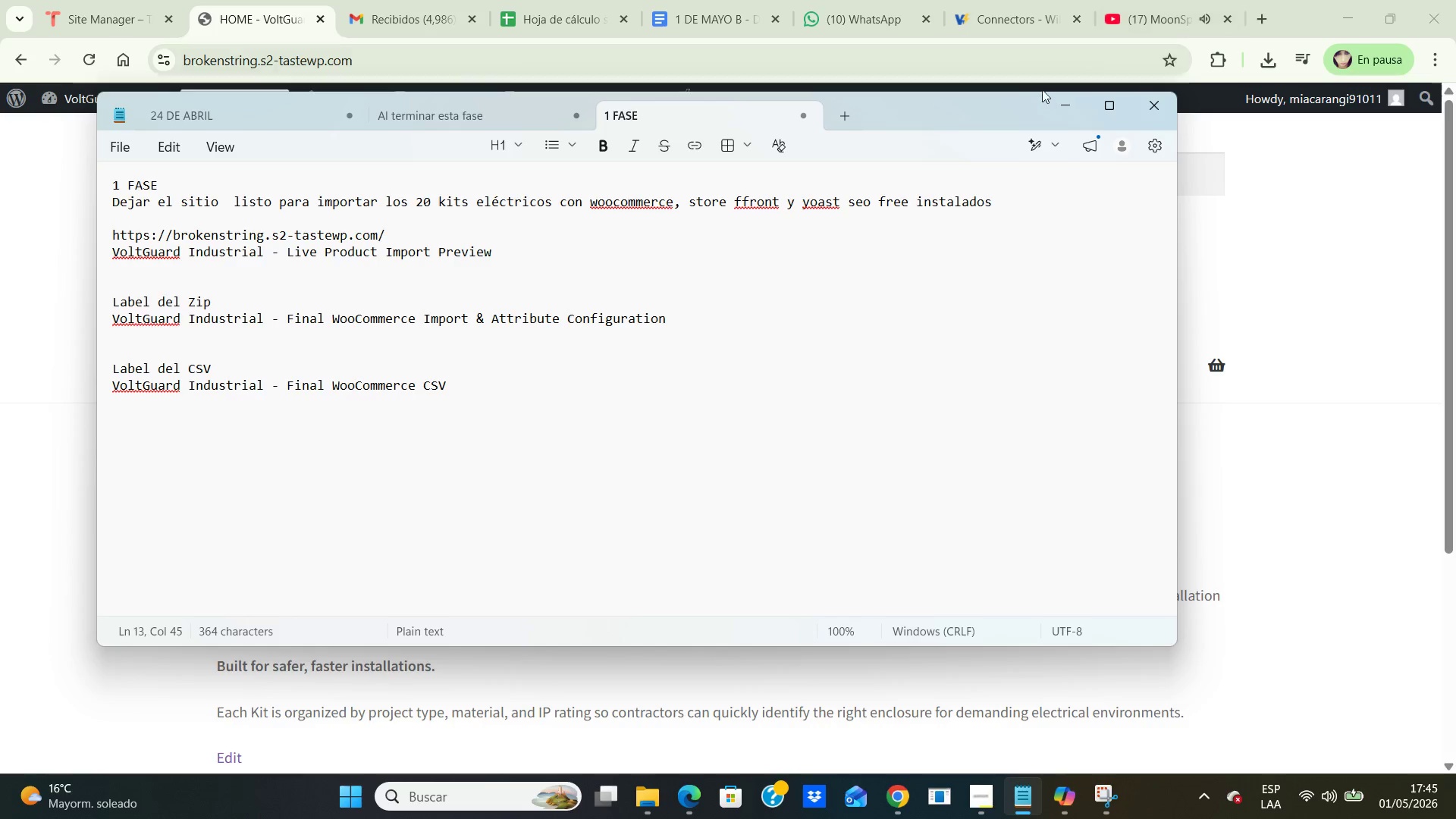 
left_click([1058, 99])
 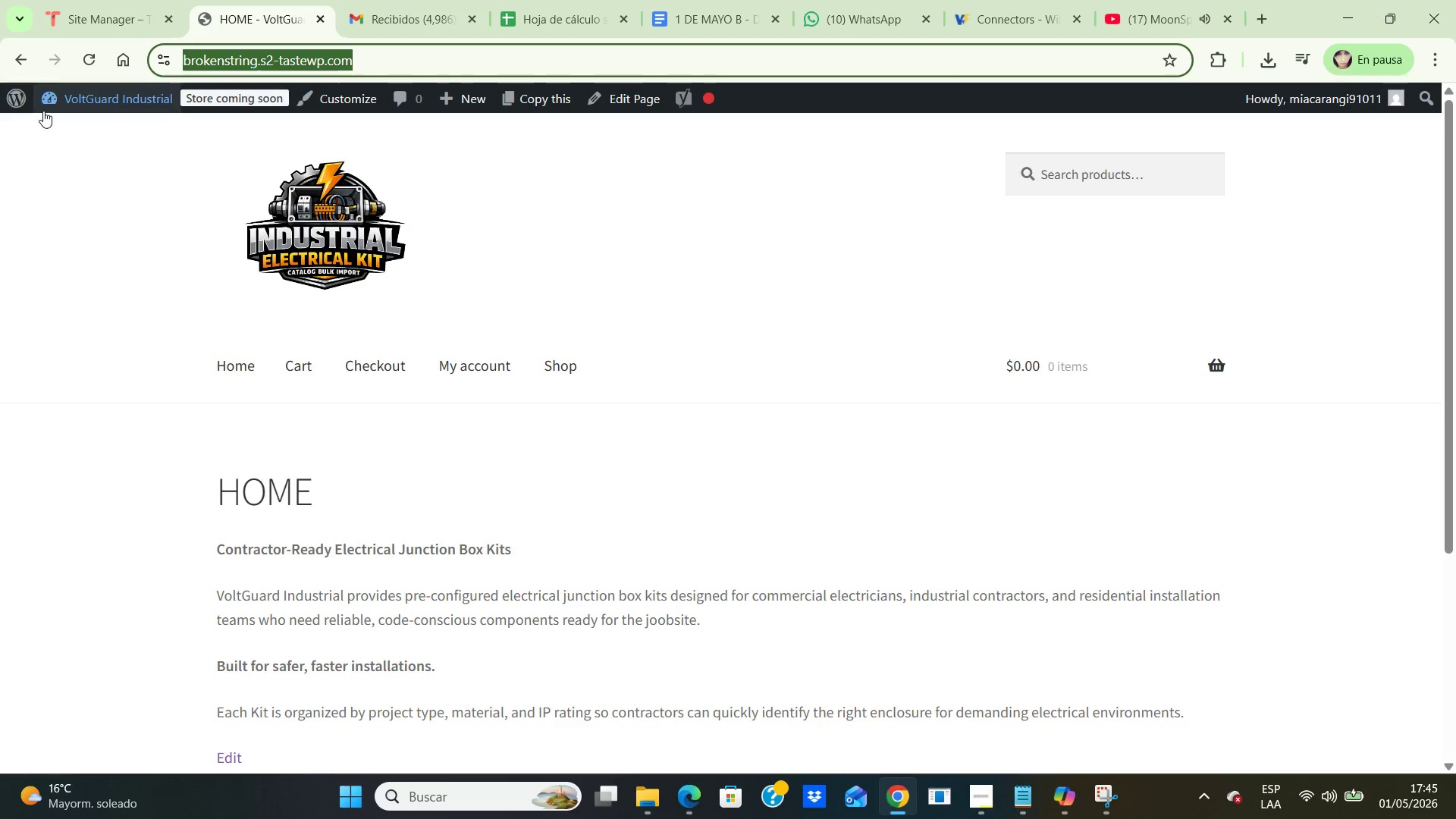 
left_click([11, 96])
 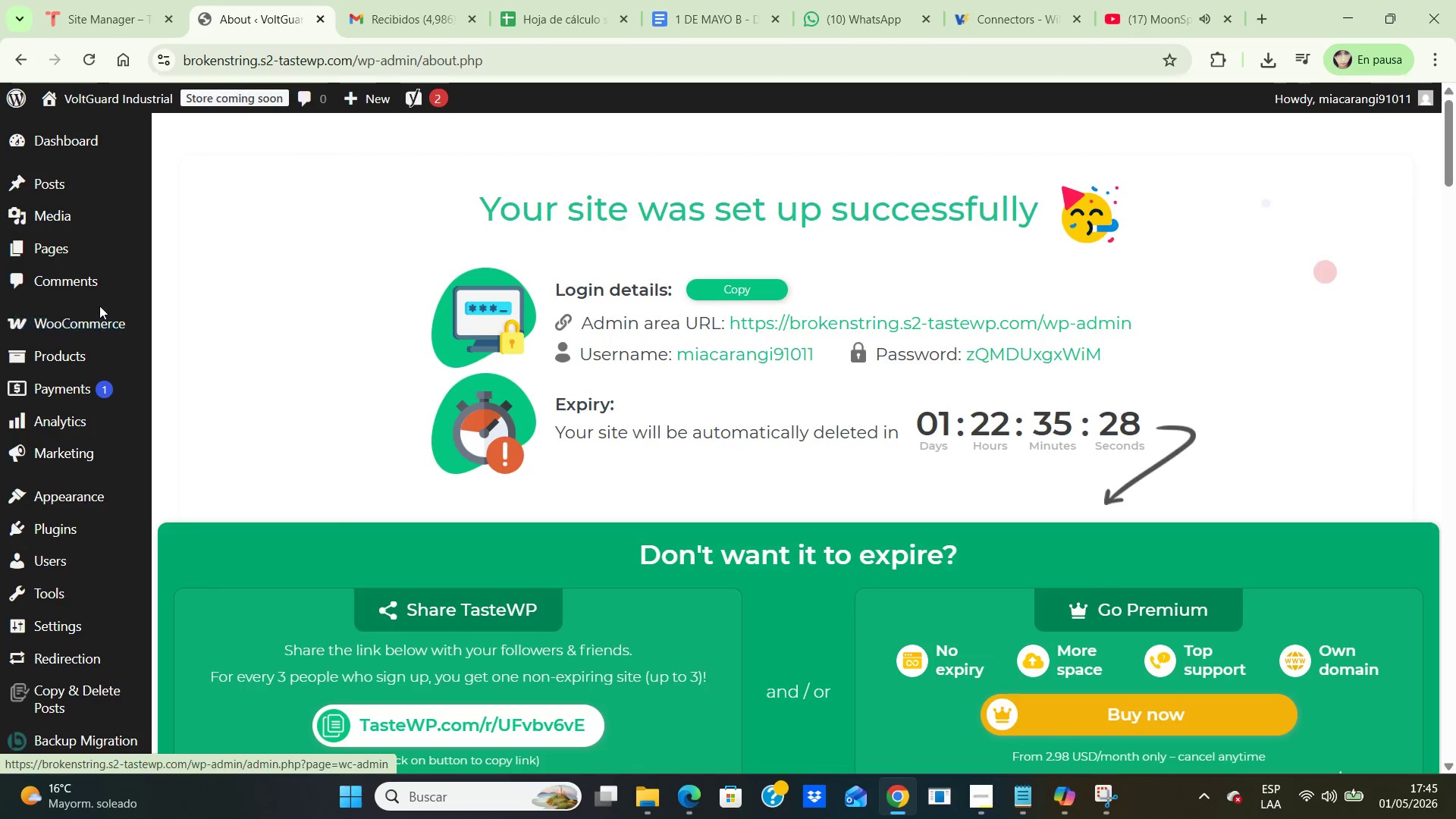 
left_click([77, 354])
 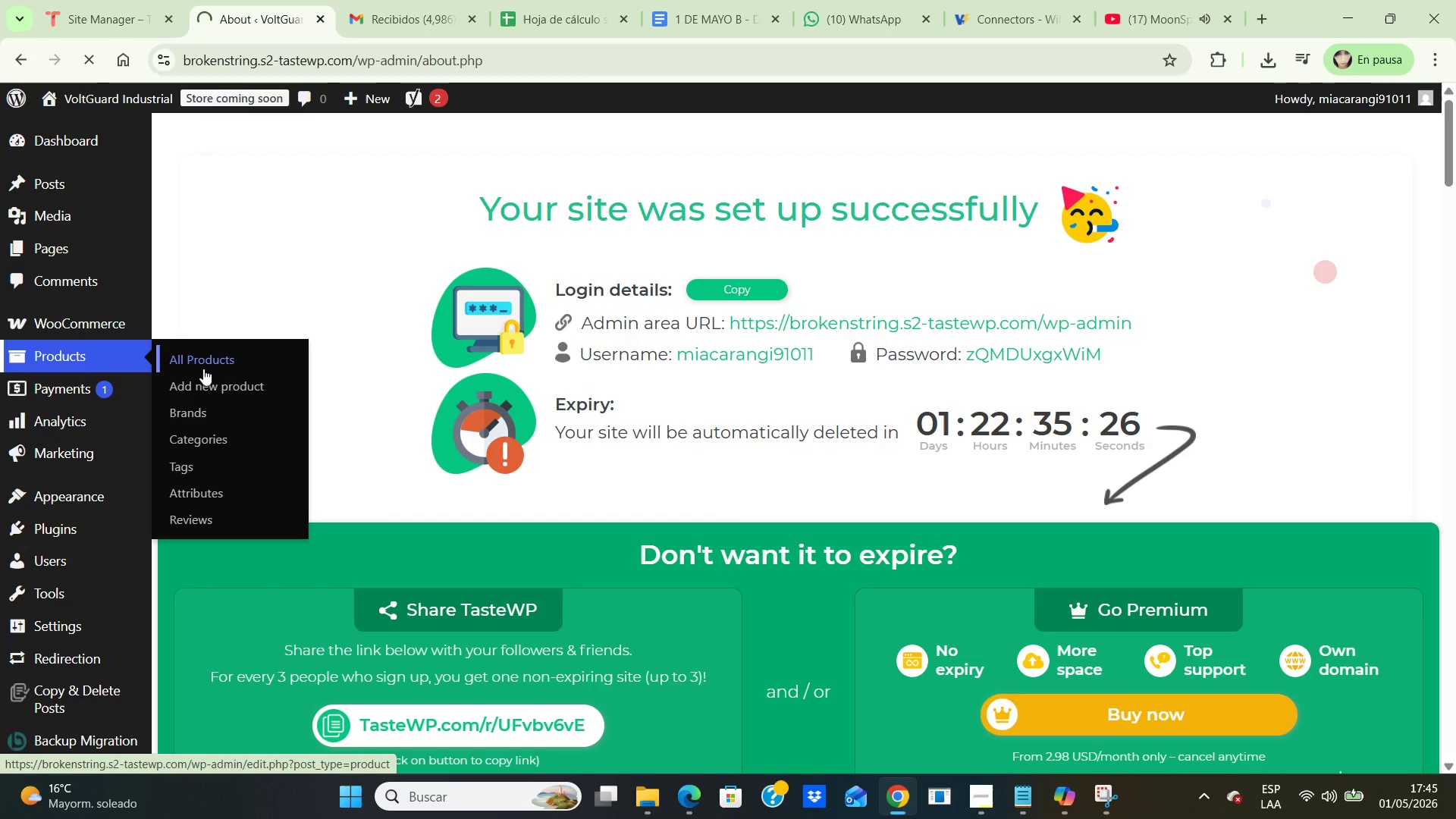 
left_click([203, 363])
 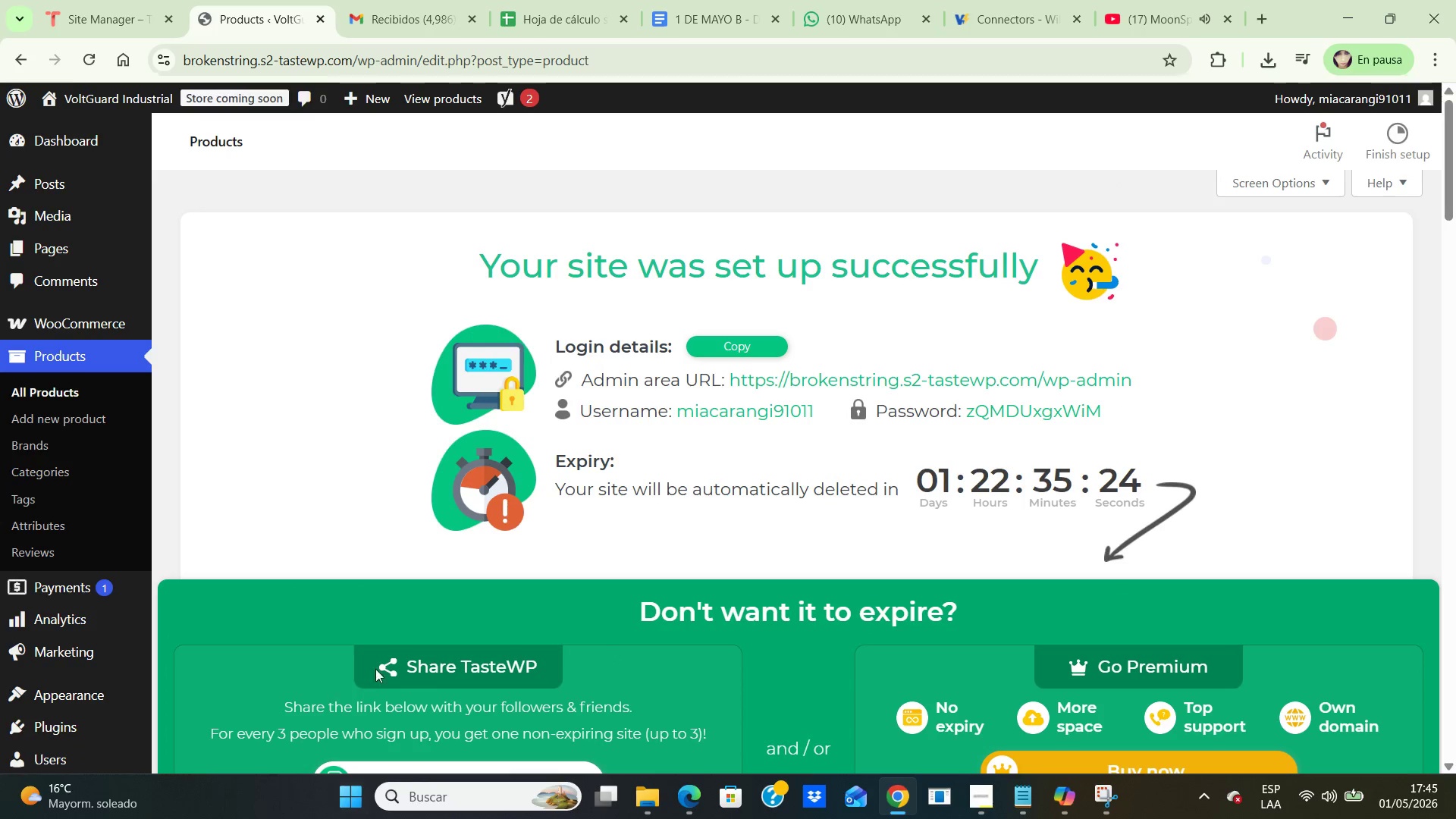 
scroll: coordinate [657, 685], scroll_direction: down, amount: 8.0
 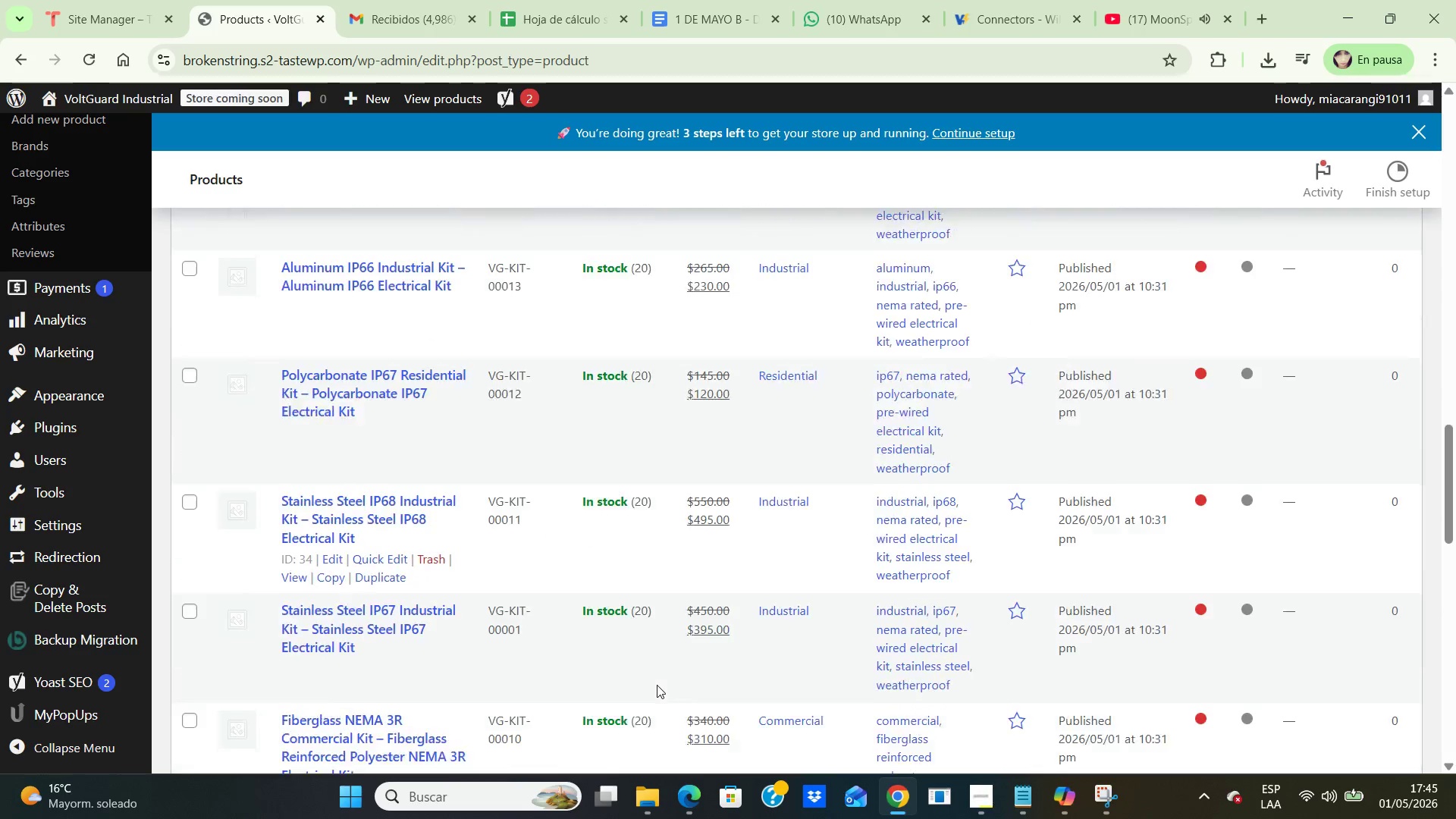 
left_click_drag(start_coordinate=[427, 9], to_coordinate=[427, 13])
 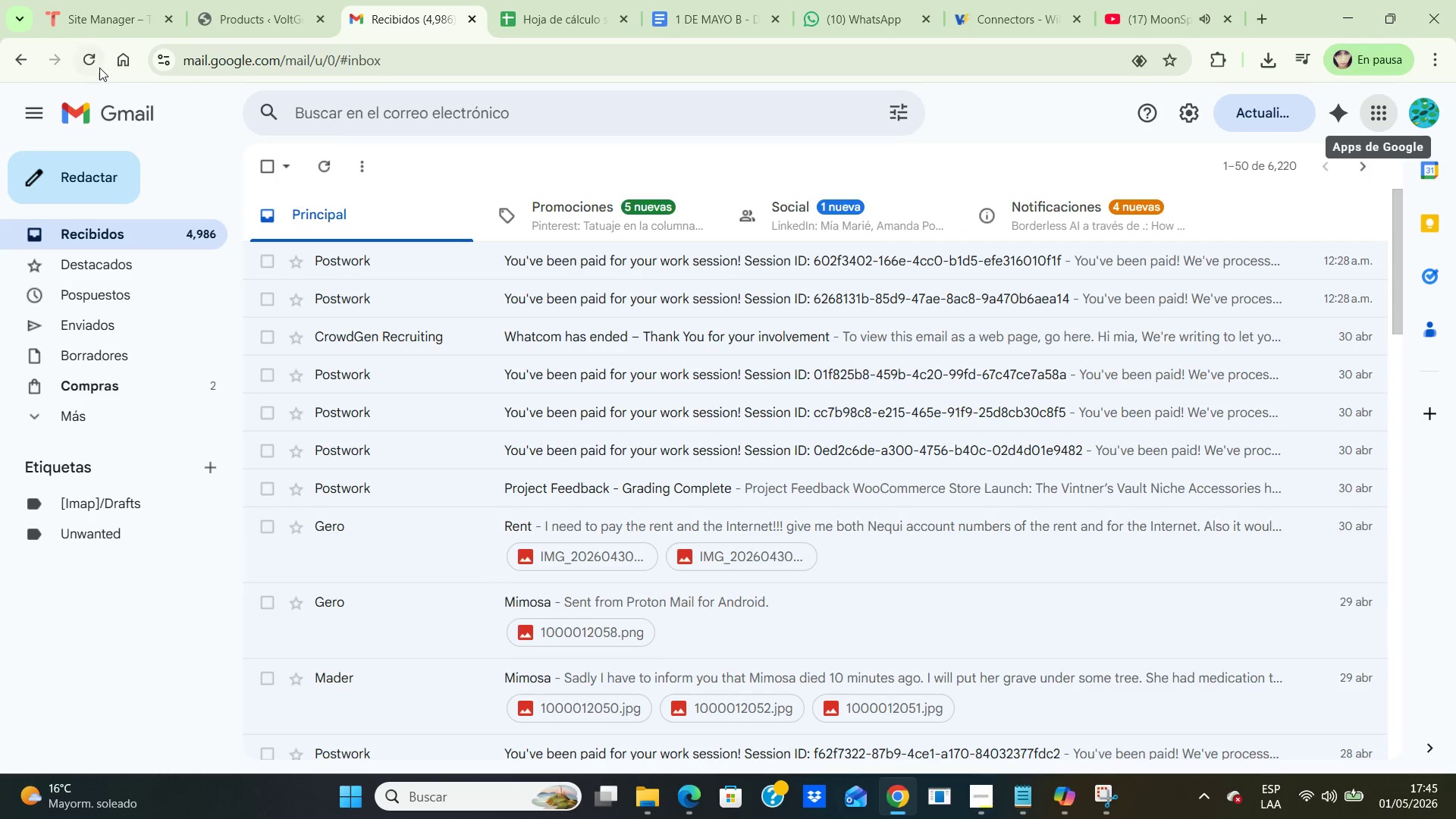 
left_click([89, 57])
 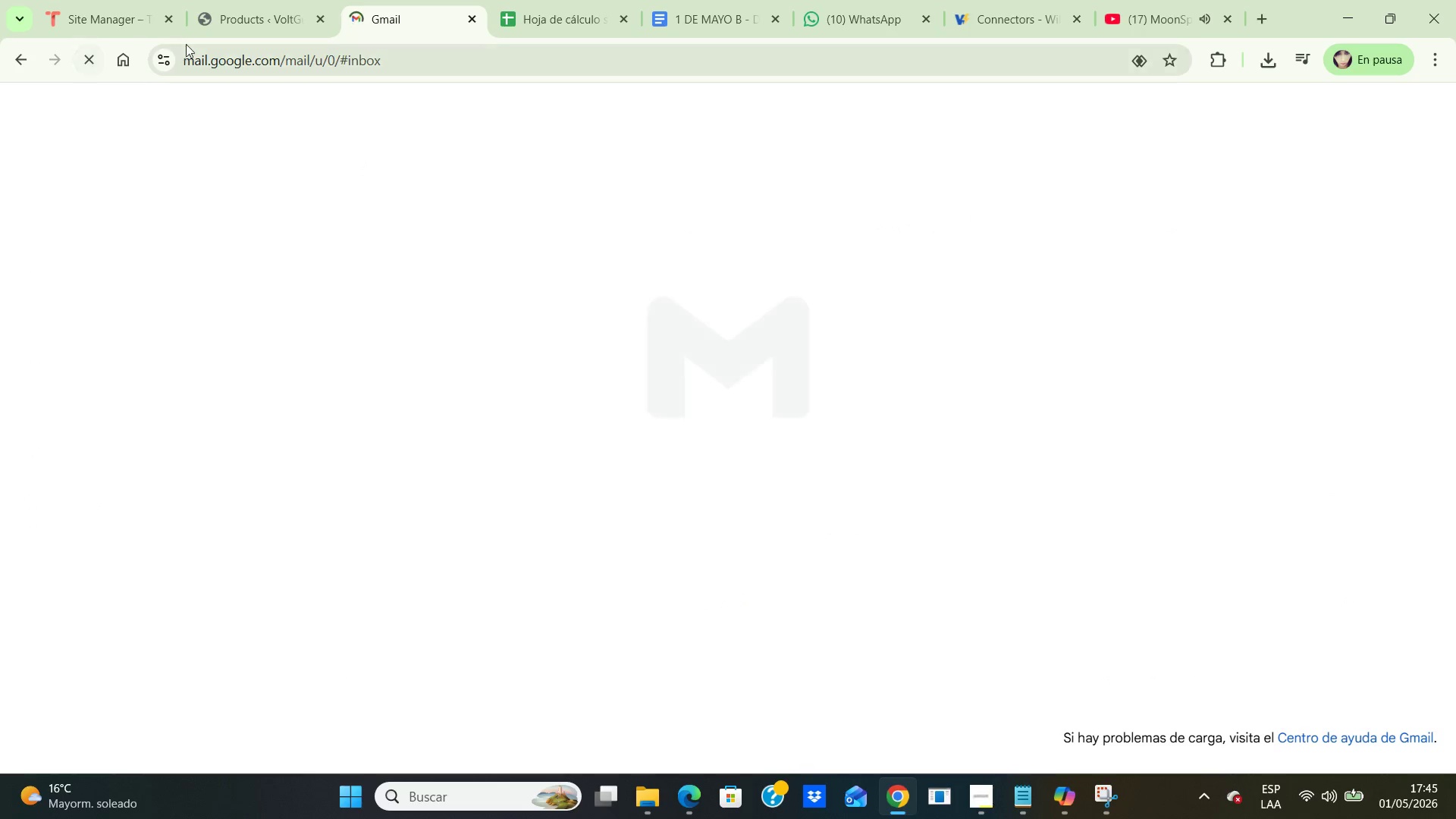 
mouse_move([235, 36])
 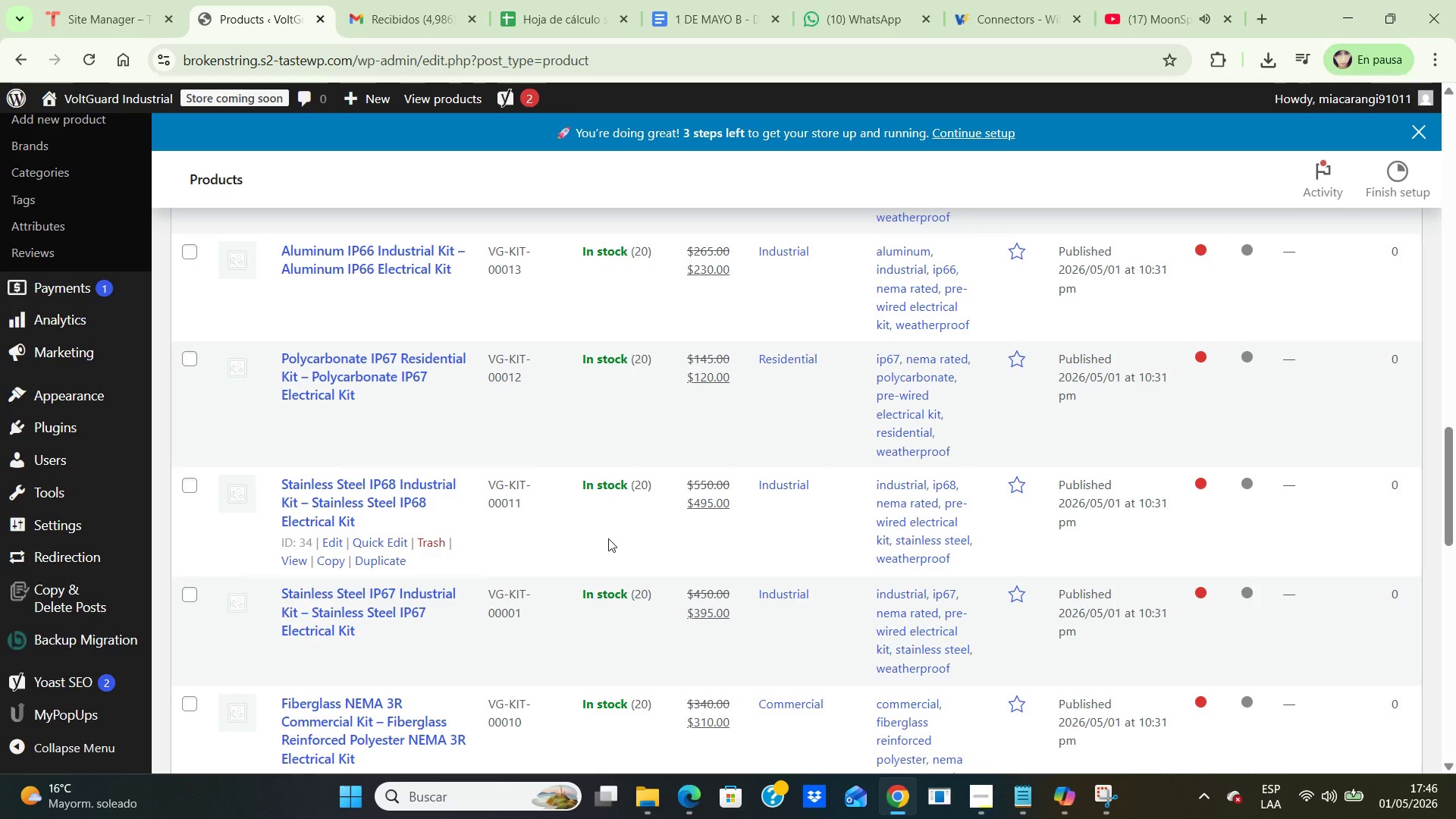 
scroll: coordinate [609, 538], scroll_direction: down, amount: 6.0
 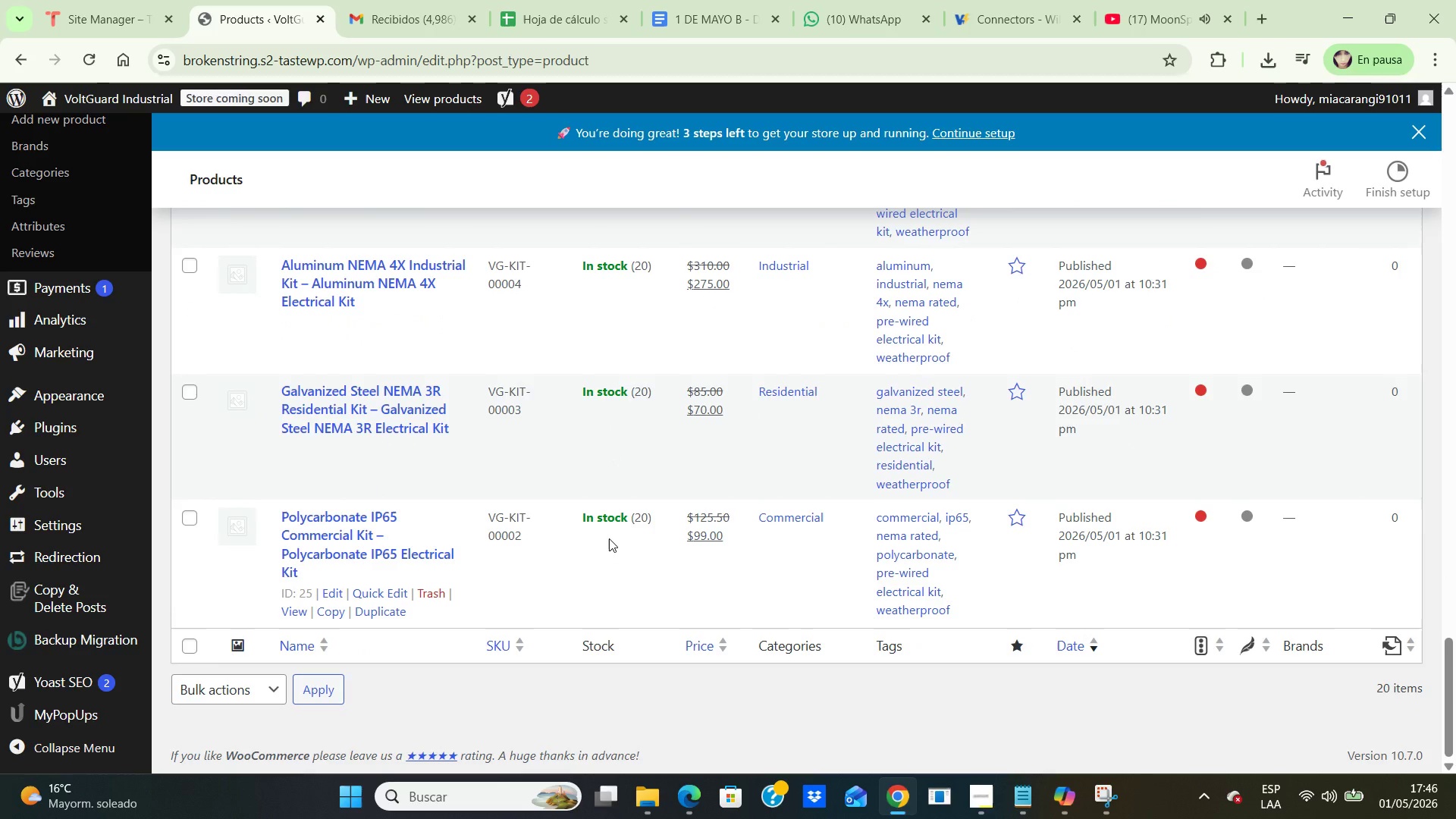 
scroll: coordinate [609, 538], scroll_direction: up, amount: 22.0
 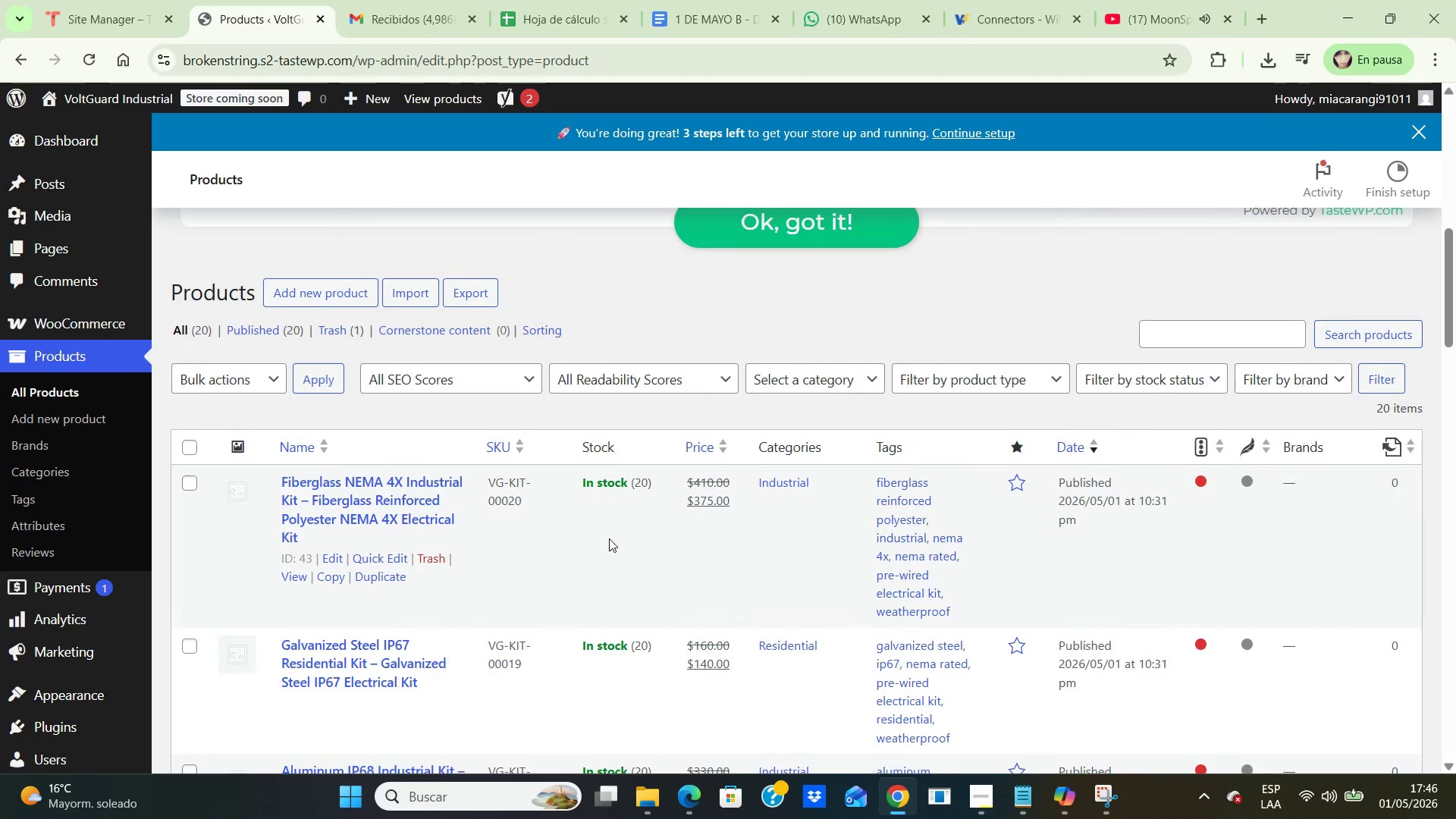 
scroll: coordinate [609, 538], scroll_direction: down, amount: 2.0
 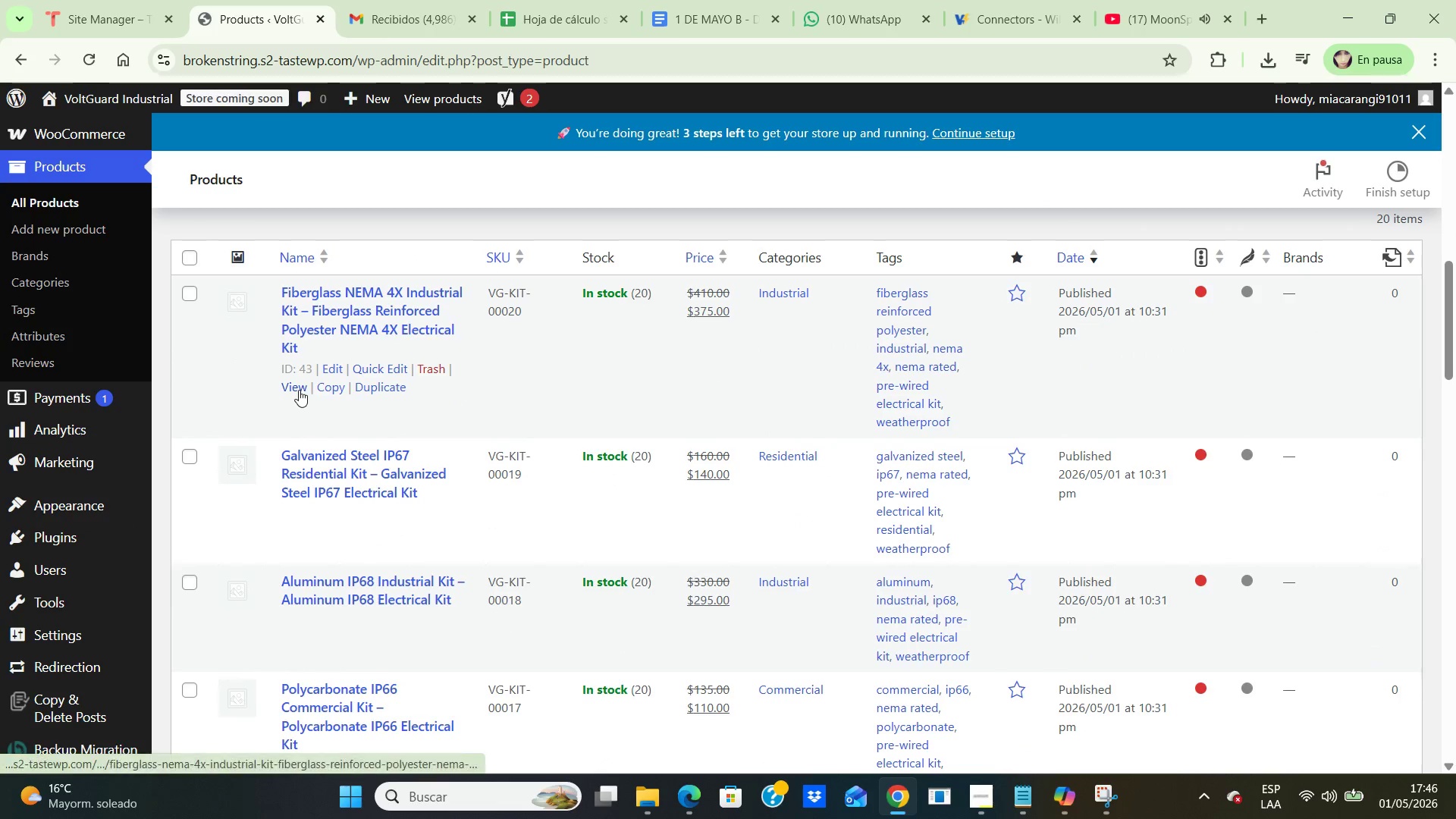 
left_click([299, 389])
 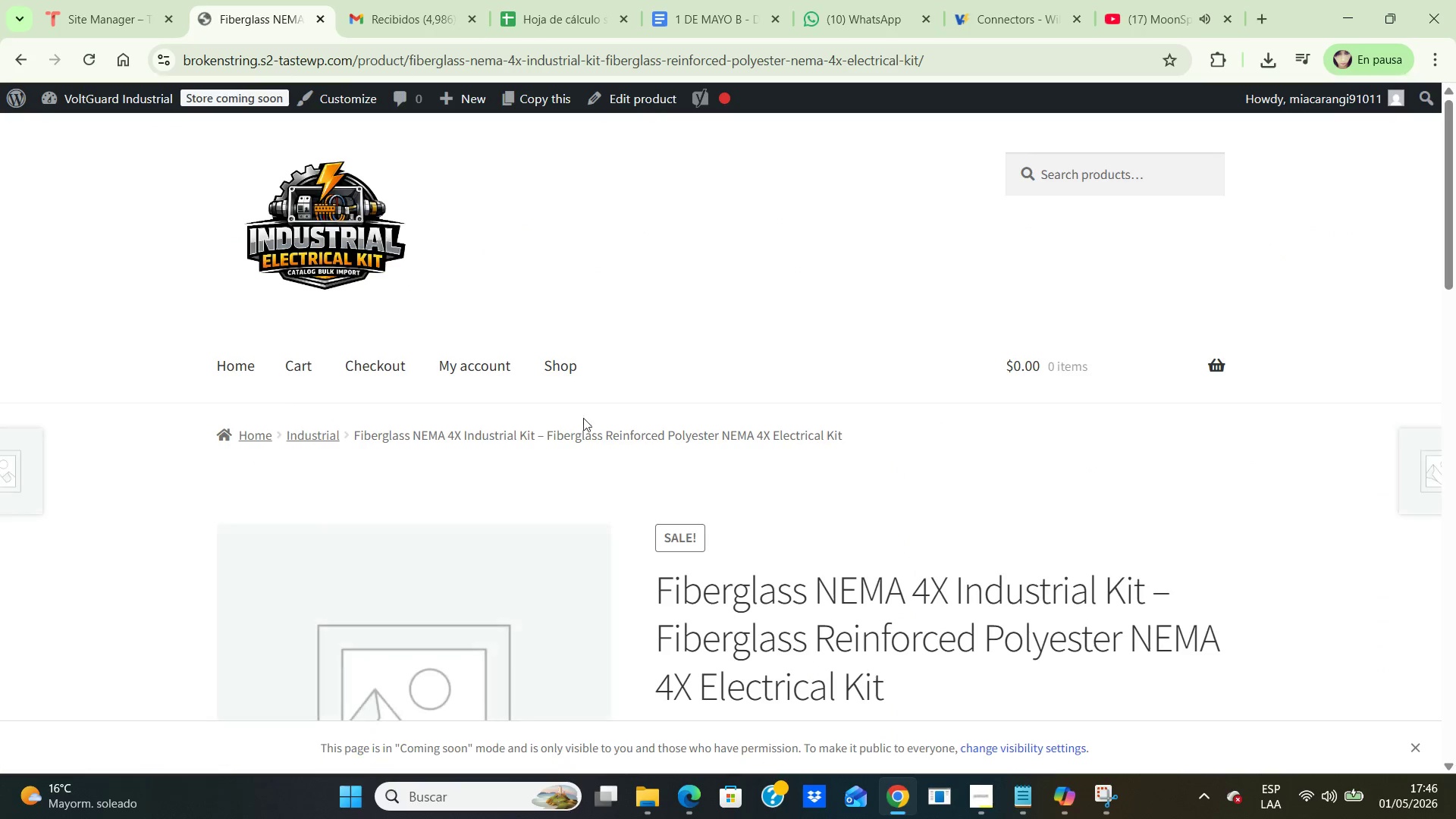 
scroll: coordinate [792, 421], scroll_direction: down, amount: 4.0
 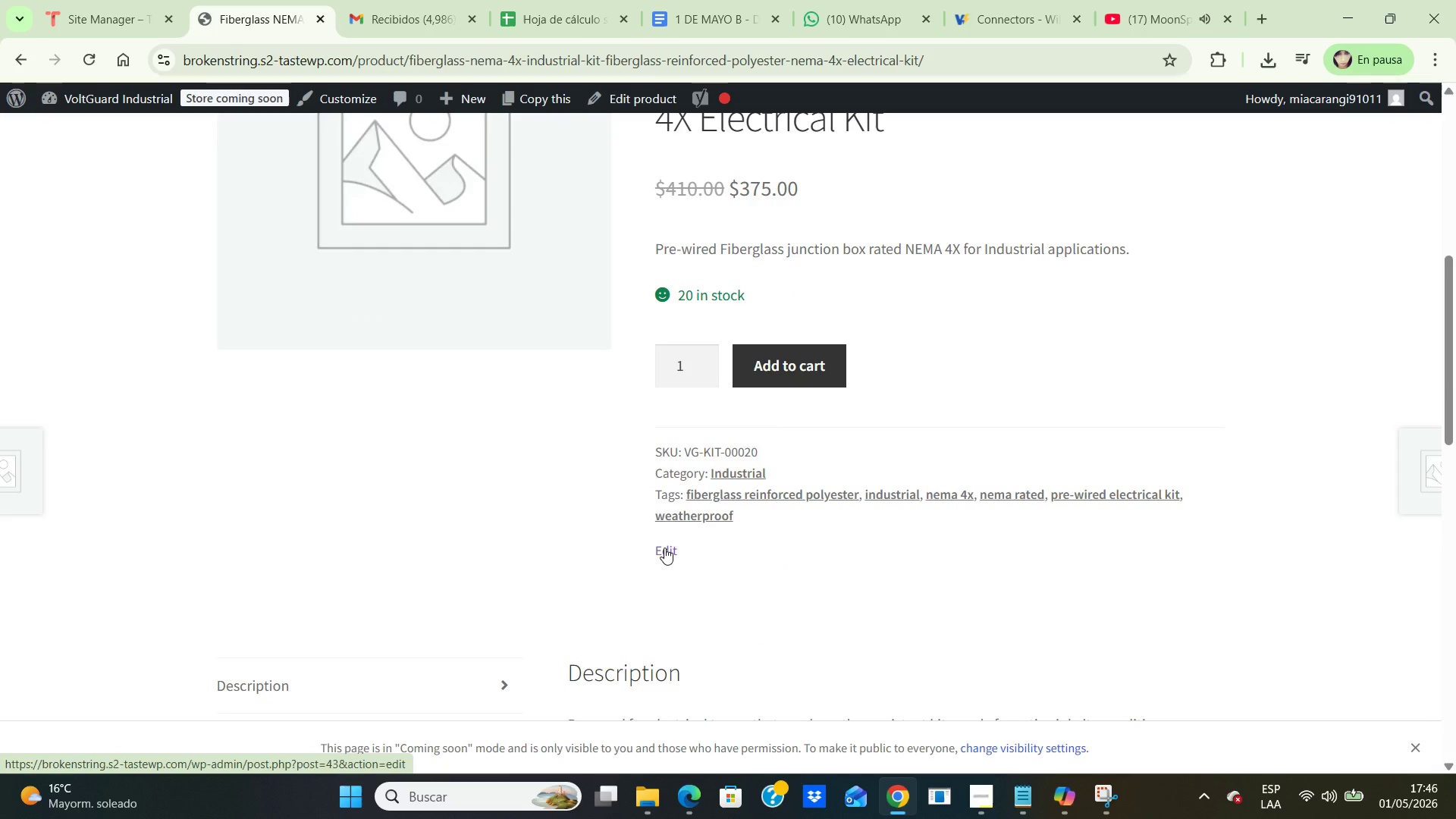 
left_click([664, 548])
 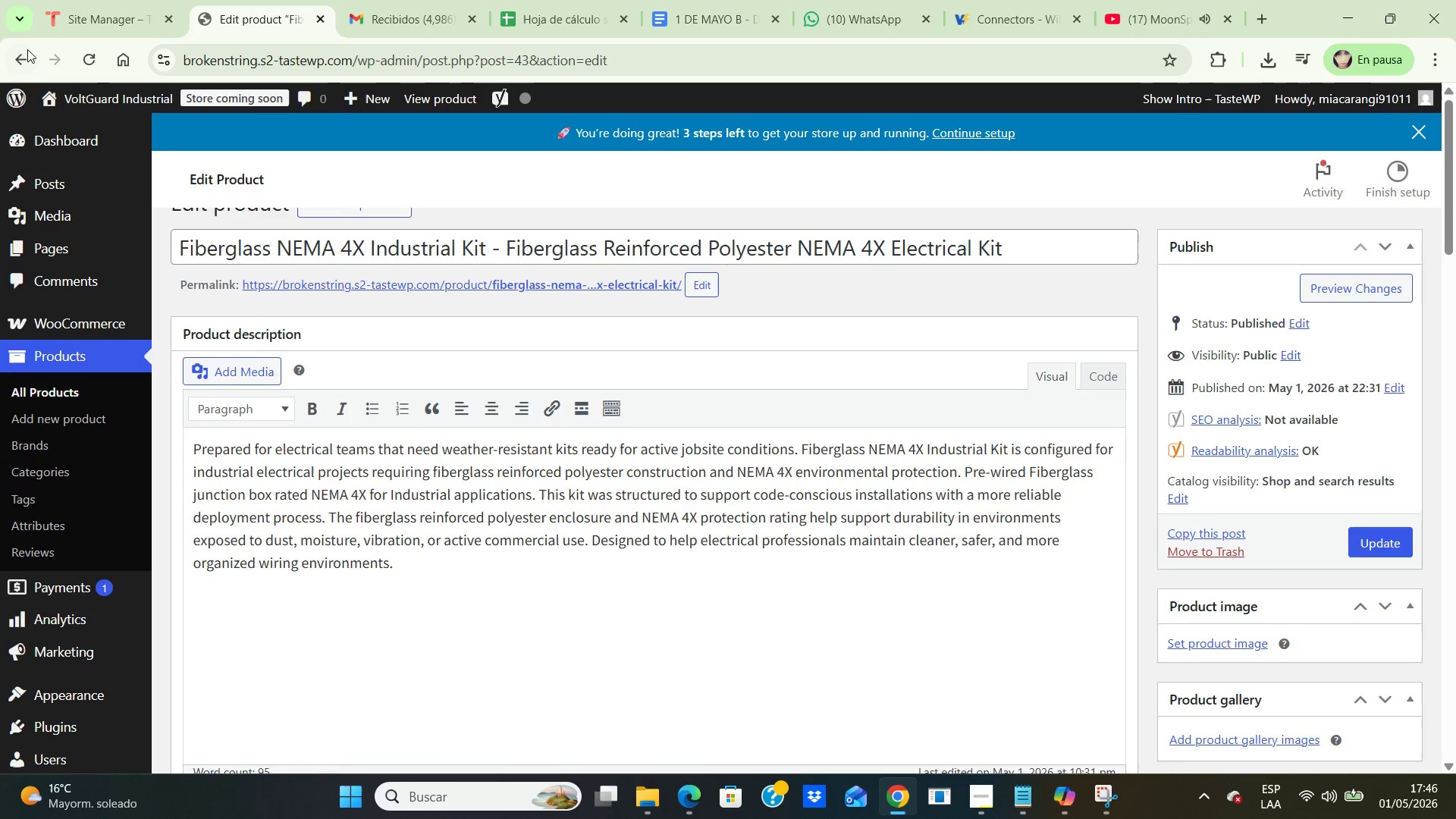 
wait(5.03)
 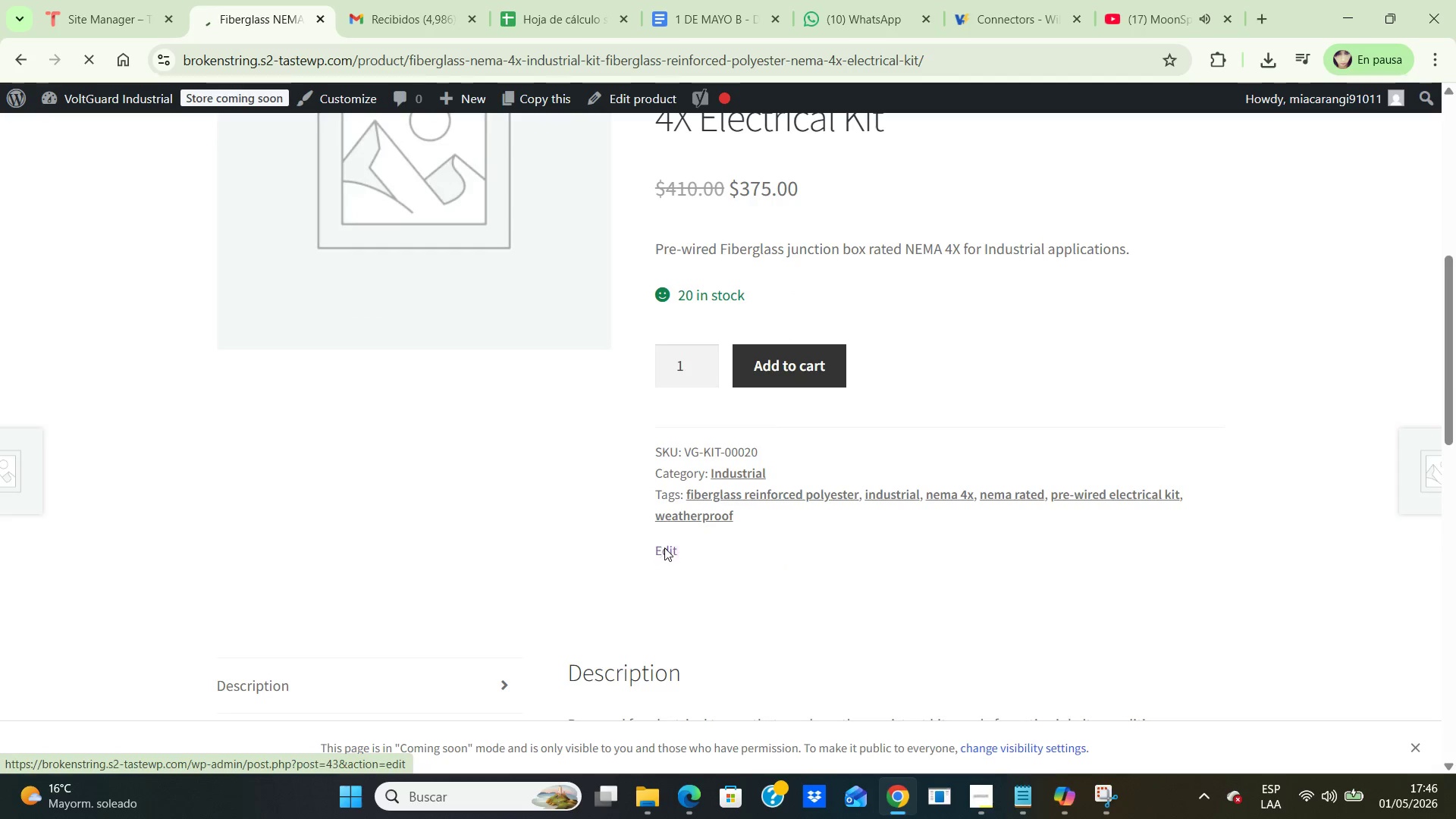 
left_click([14, 55])
 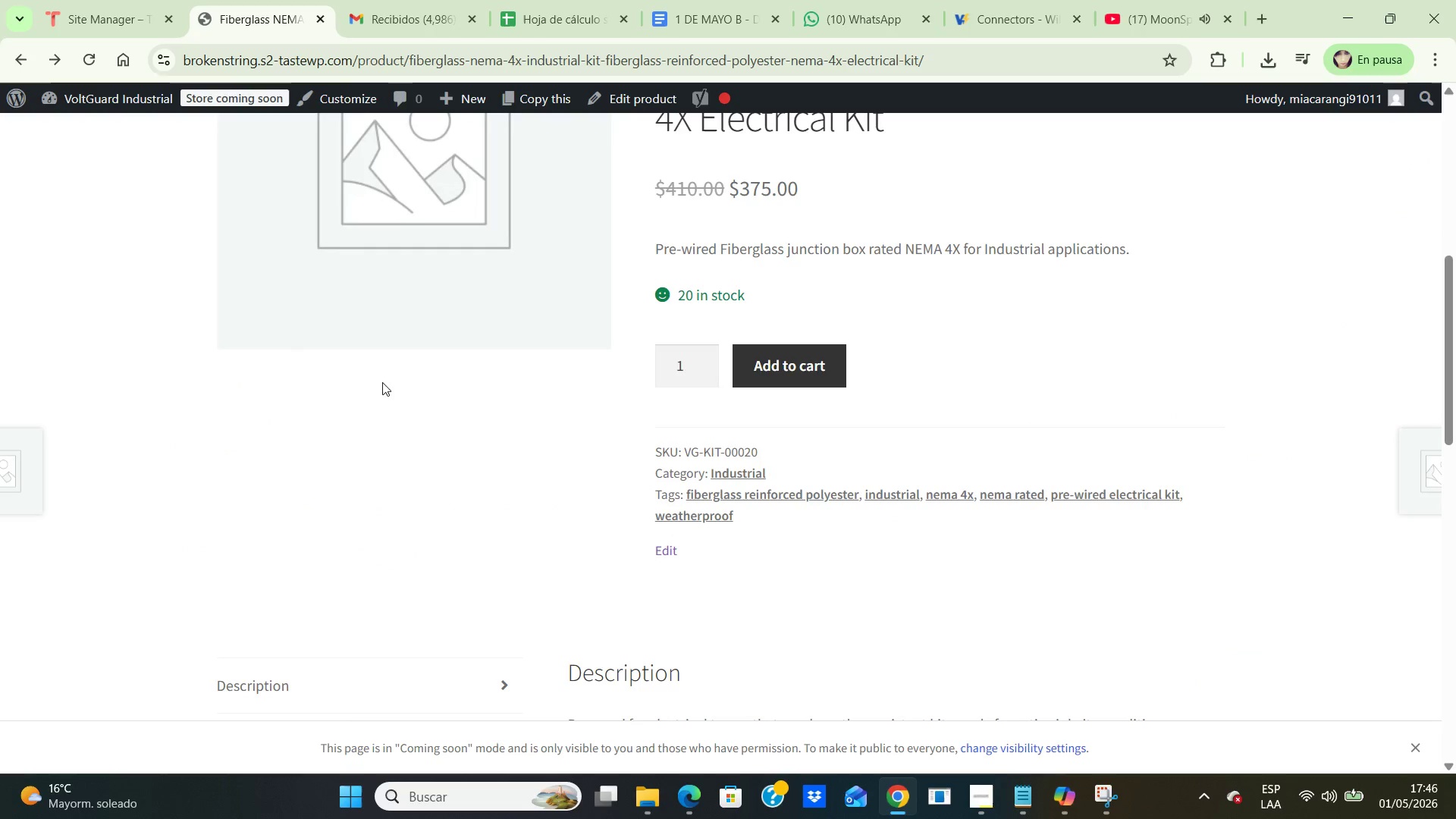 
scroll: coordinate [503, 403], scroll_direction: down, amount: 2.0
 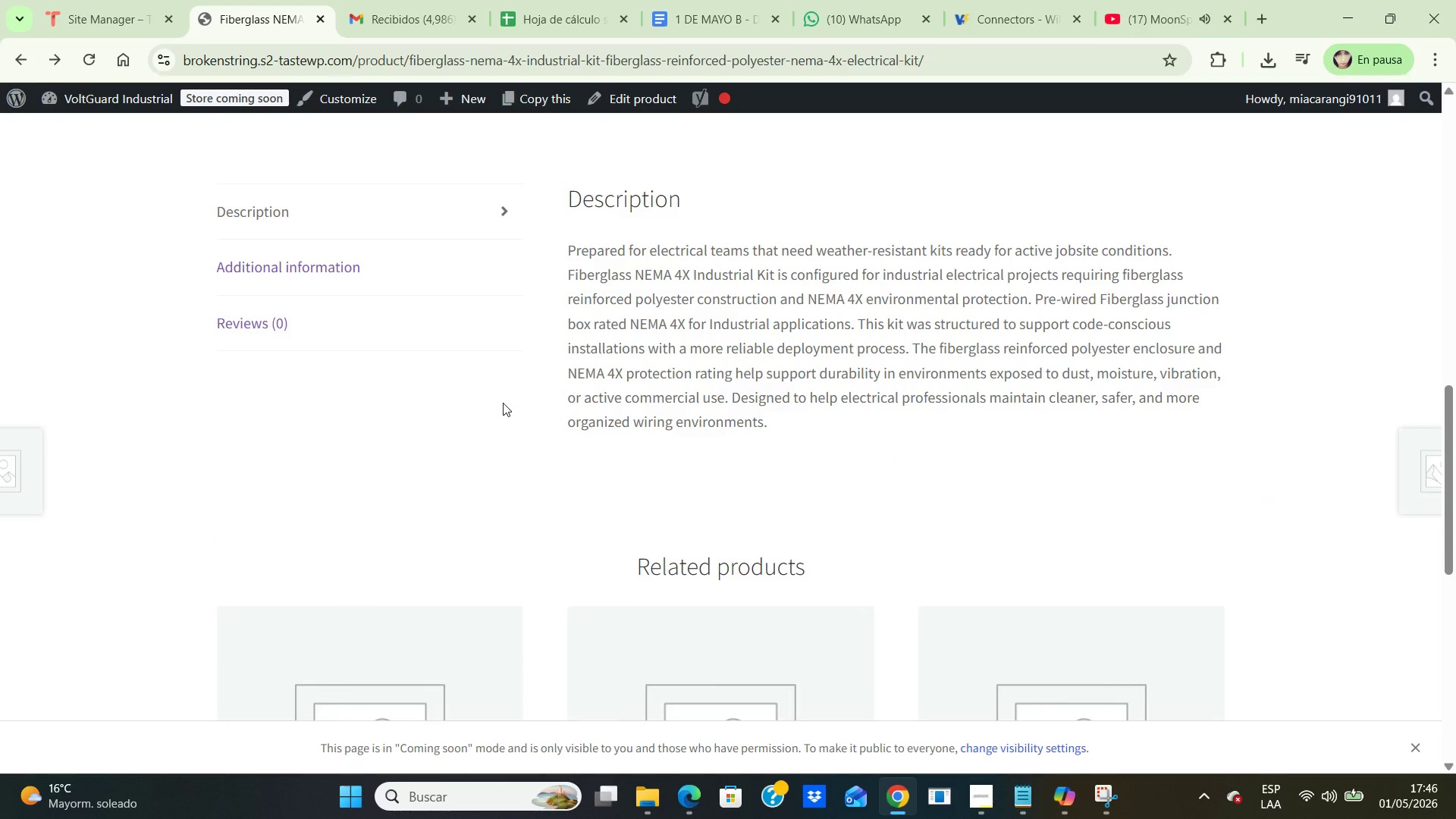 
scroll: coordinate [503, 403], scroll_direction: up, amount: 1.0
 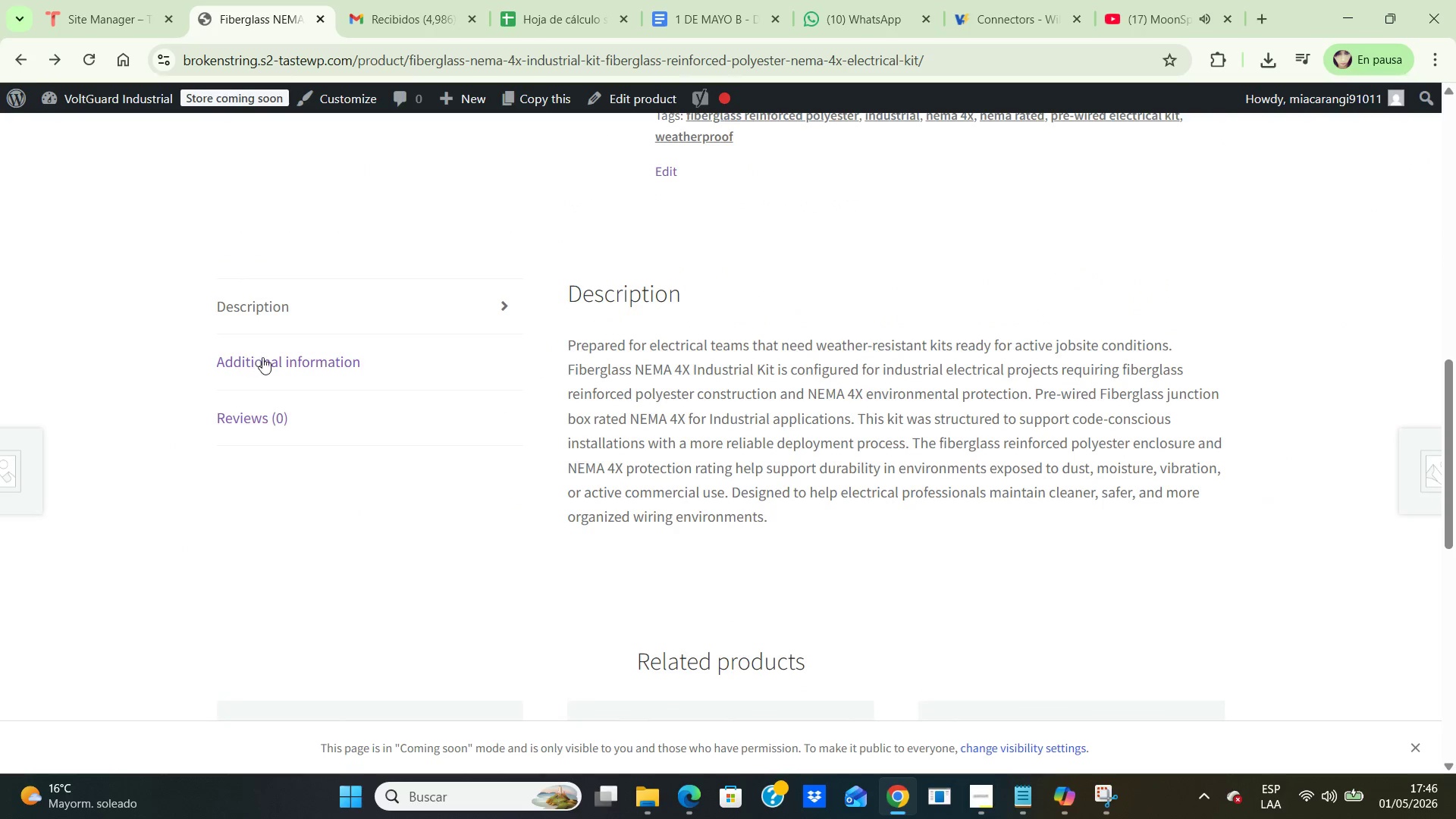 
left_click([265, 357])
 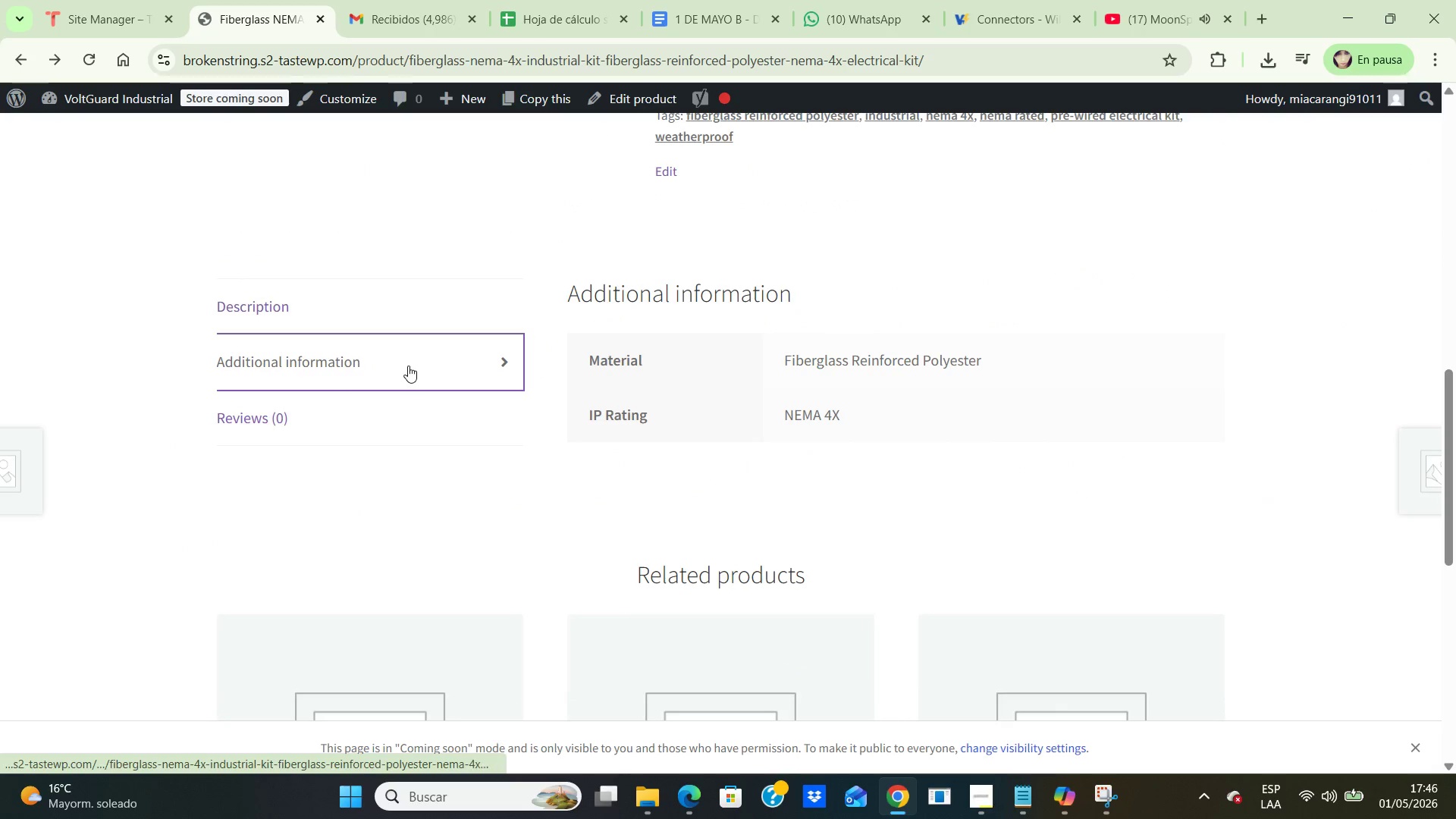 
scroll: coordinate [409, 366], scroll_direction: down, amount: 1.0
 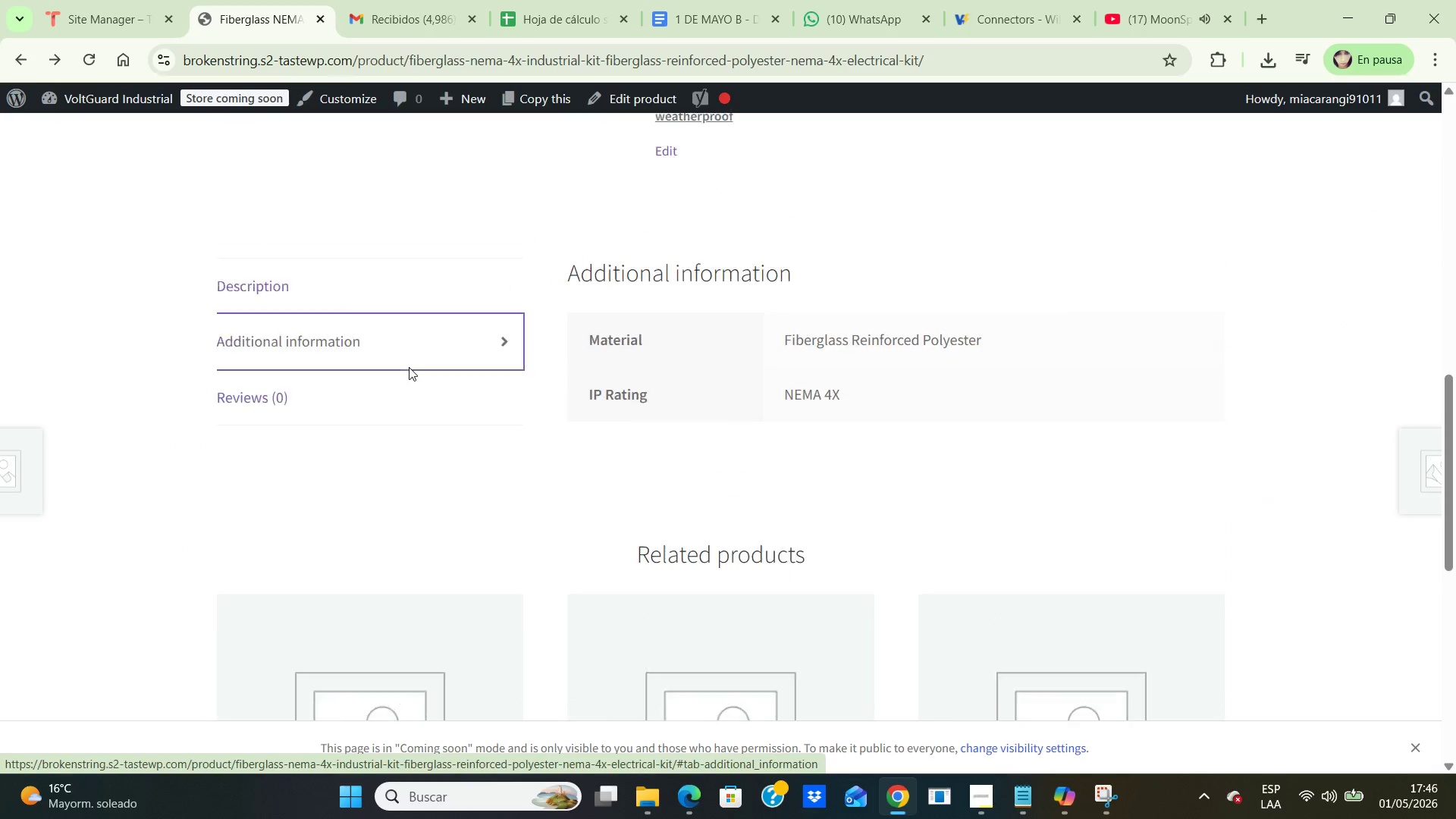 
scroll: coordinate [409, 367], scroll_direction: up, amount: 3.0
 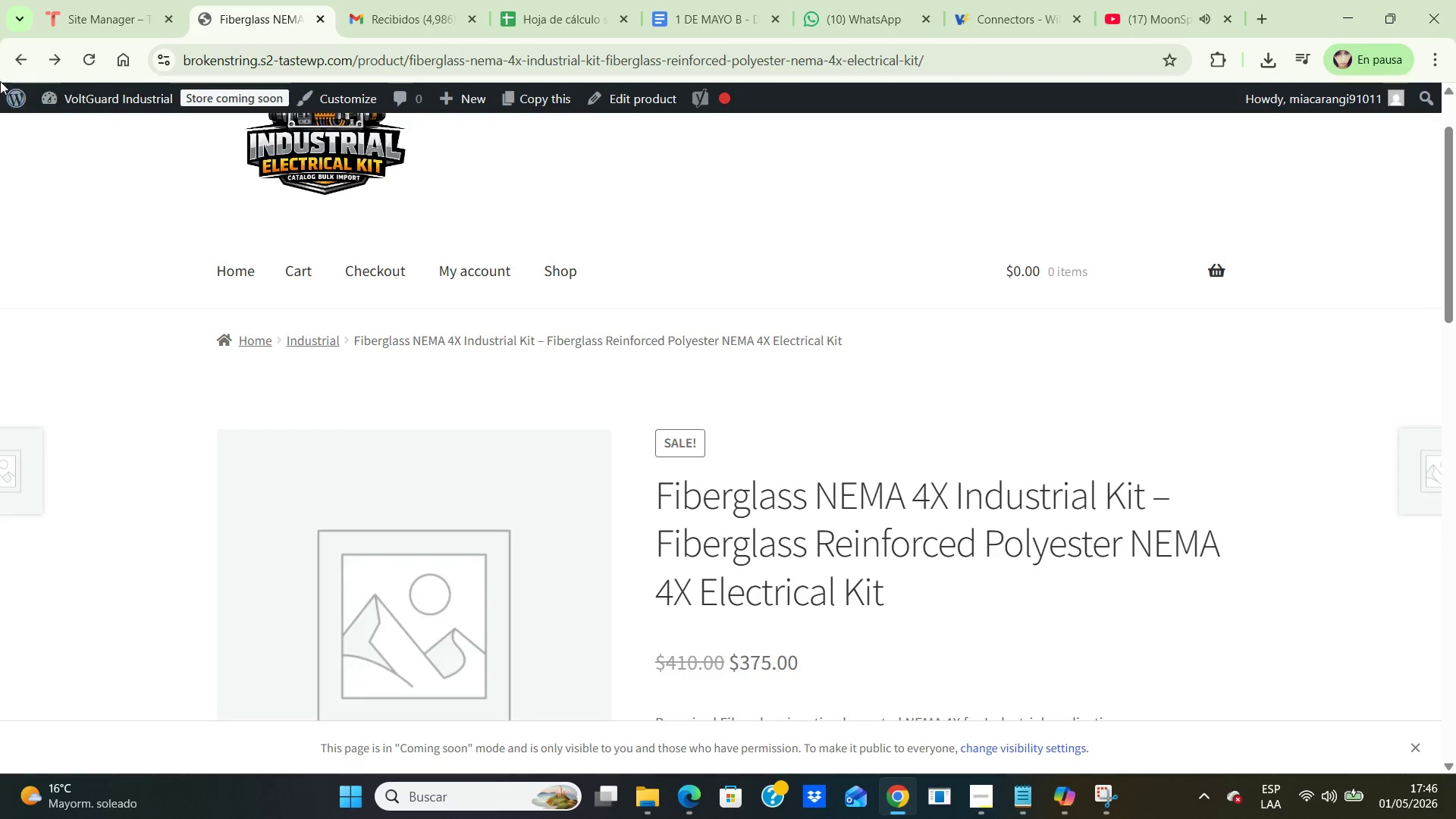 
left_click([21, 62])
 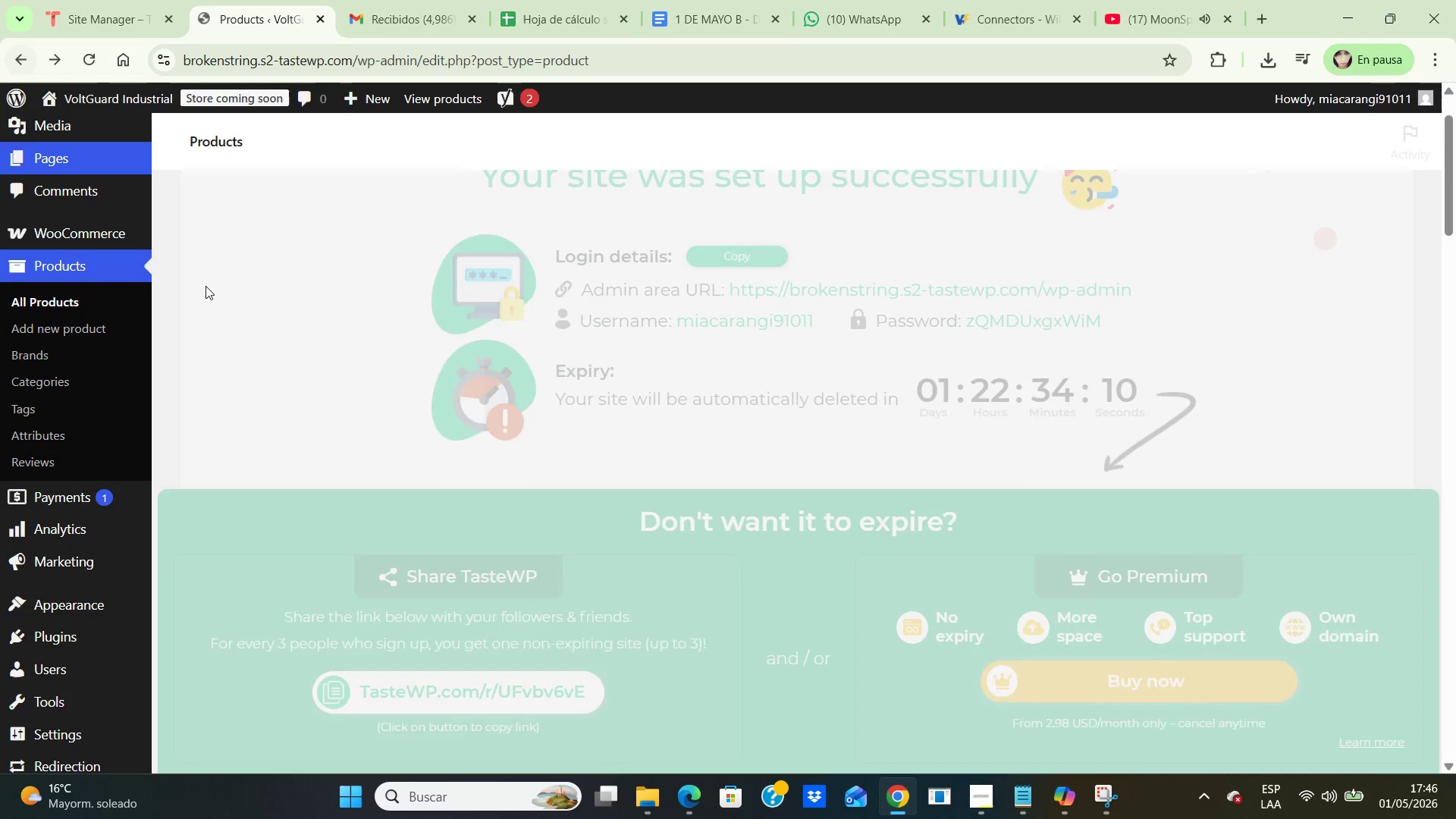 
scroll: coordinate [488, 409], scroll_direction: down, amount: 10.0
 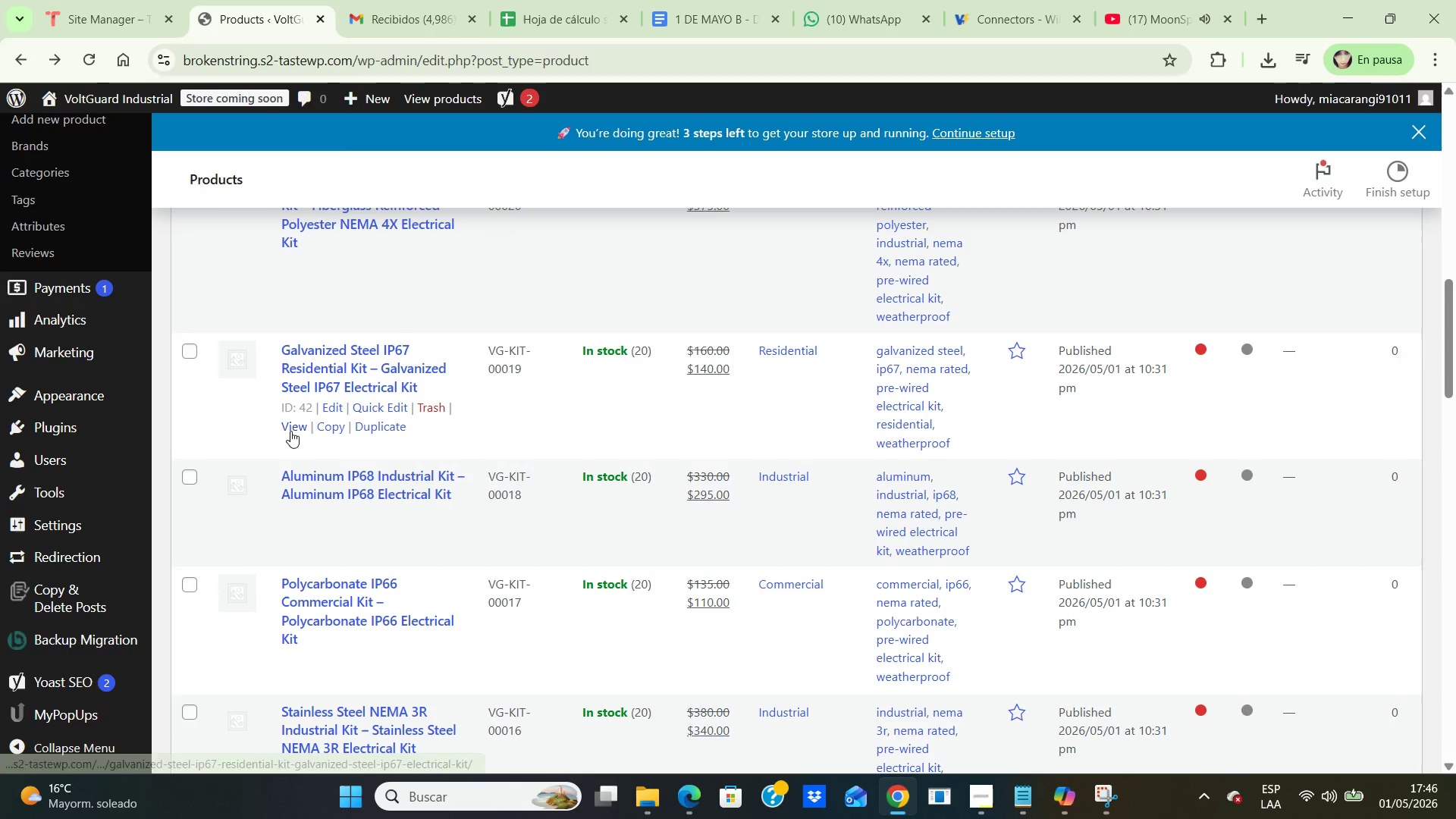 
left_click([295, 425])
 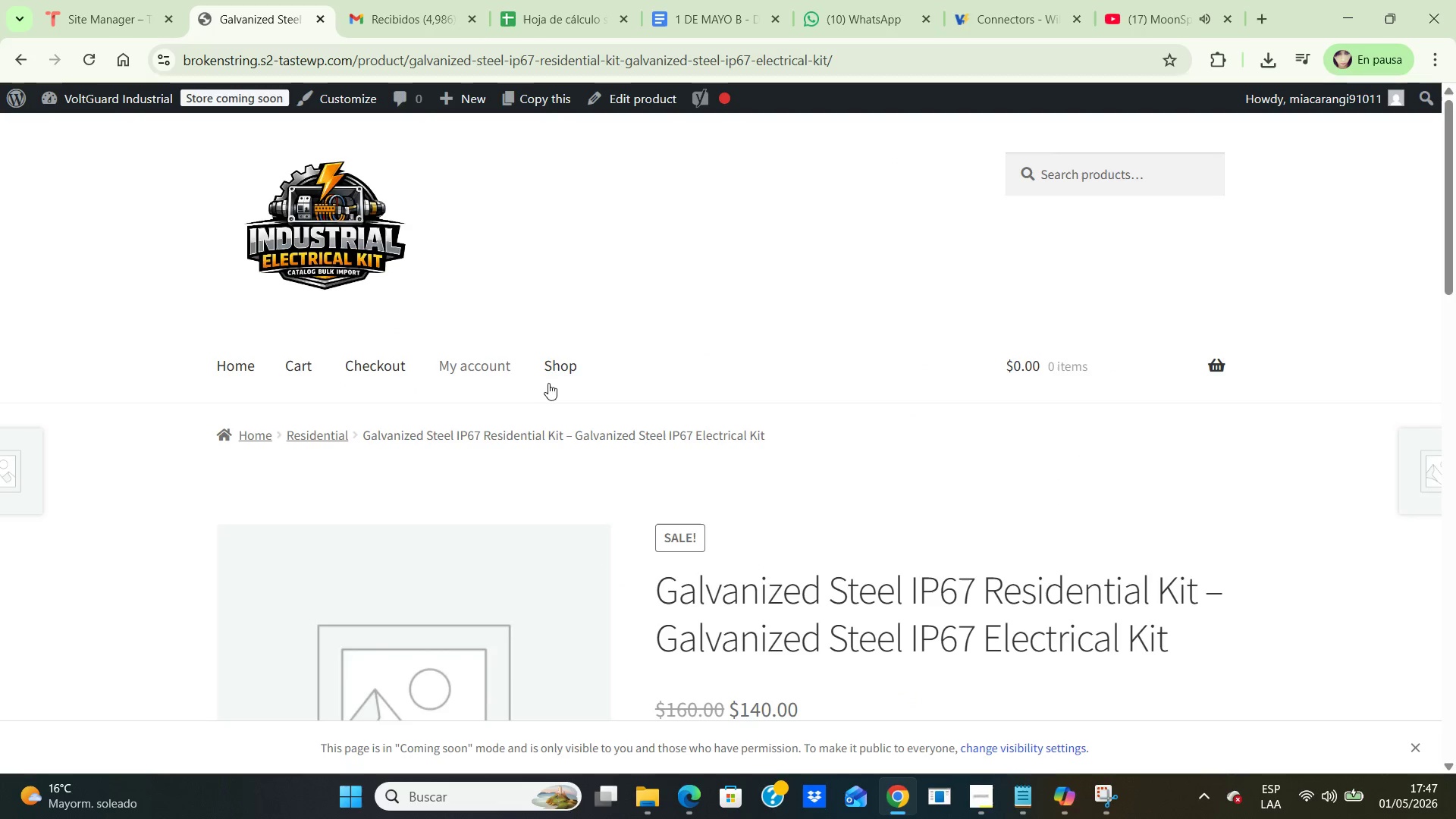 
scroll: coordinate [592, 382], scroll_direction: down, amount: 4.0
 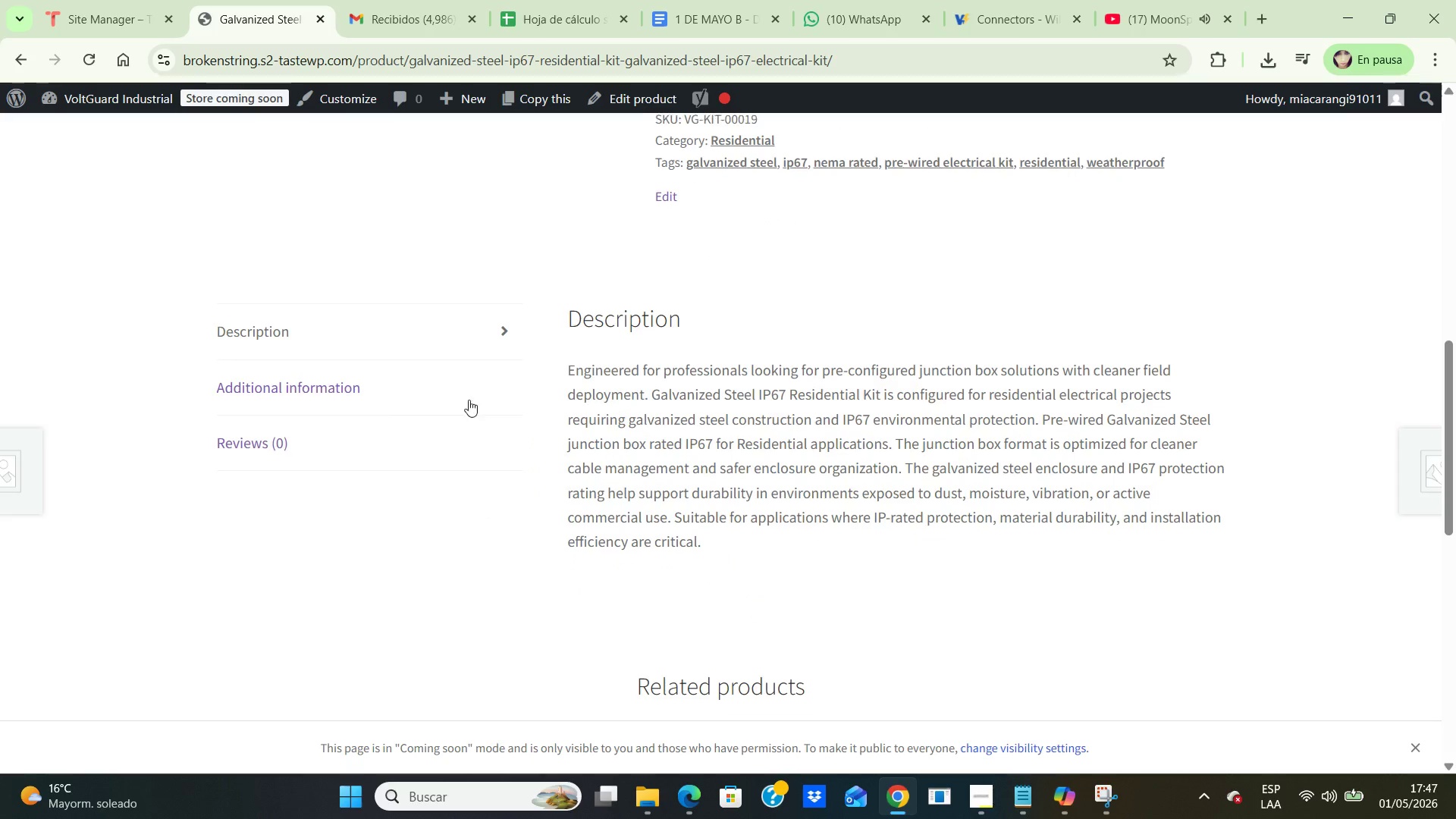 
left_click([375, 387])
 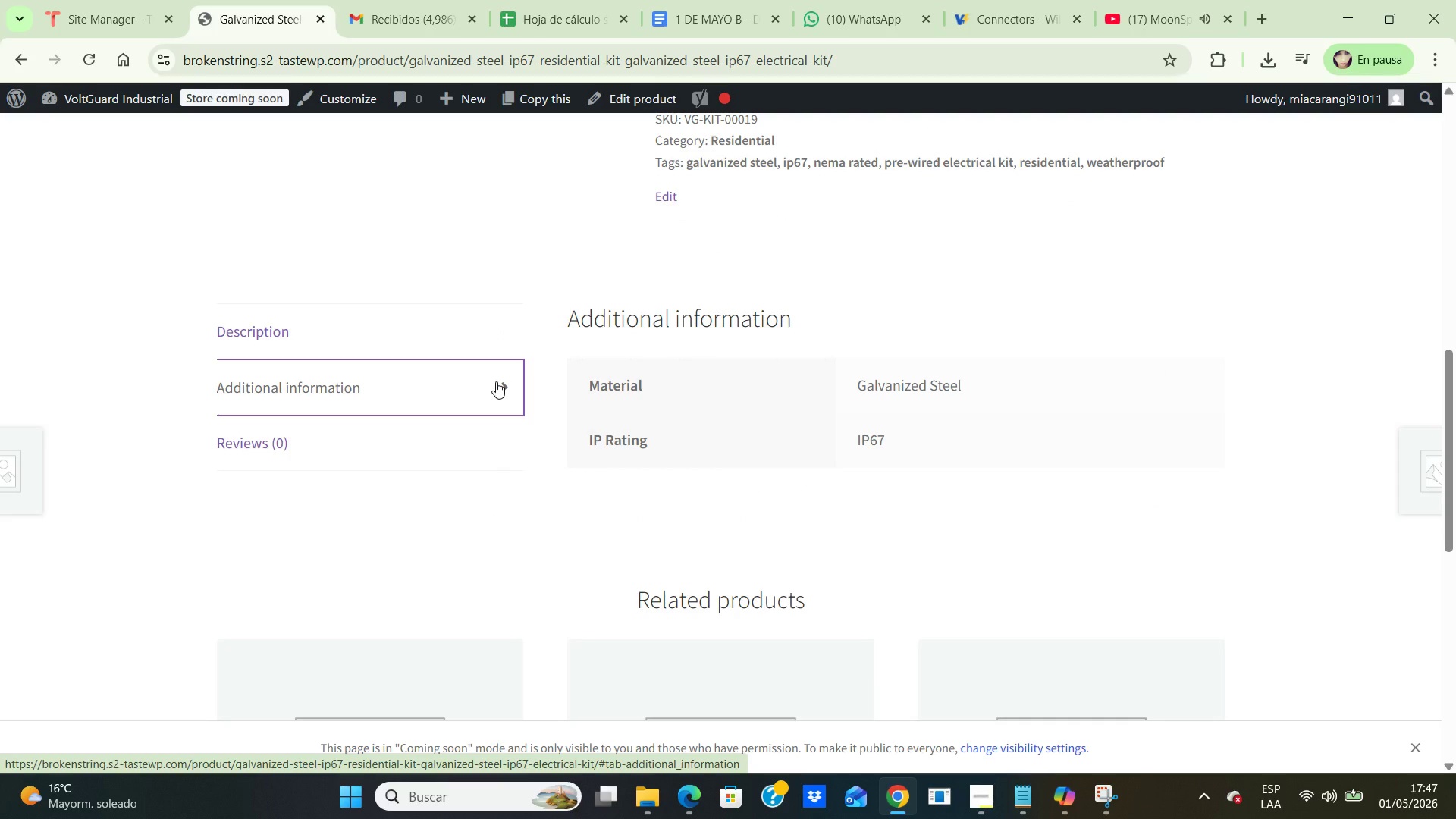 
scroll: coordinate [496, 381], scroll_direction: down, amount: 1.0
 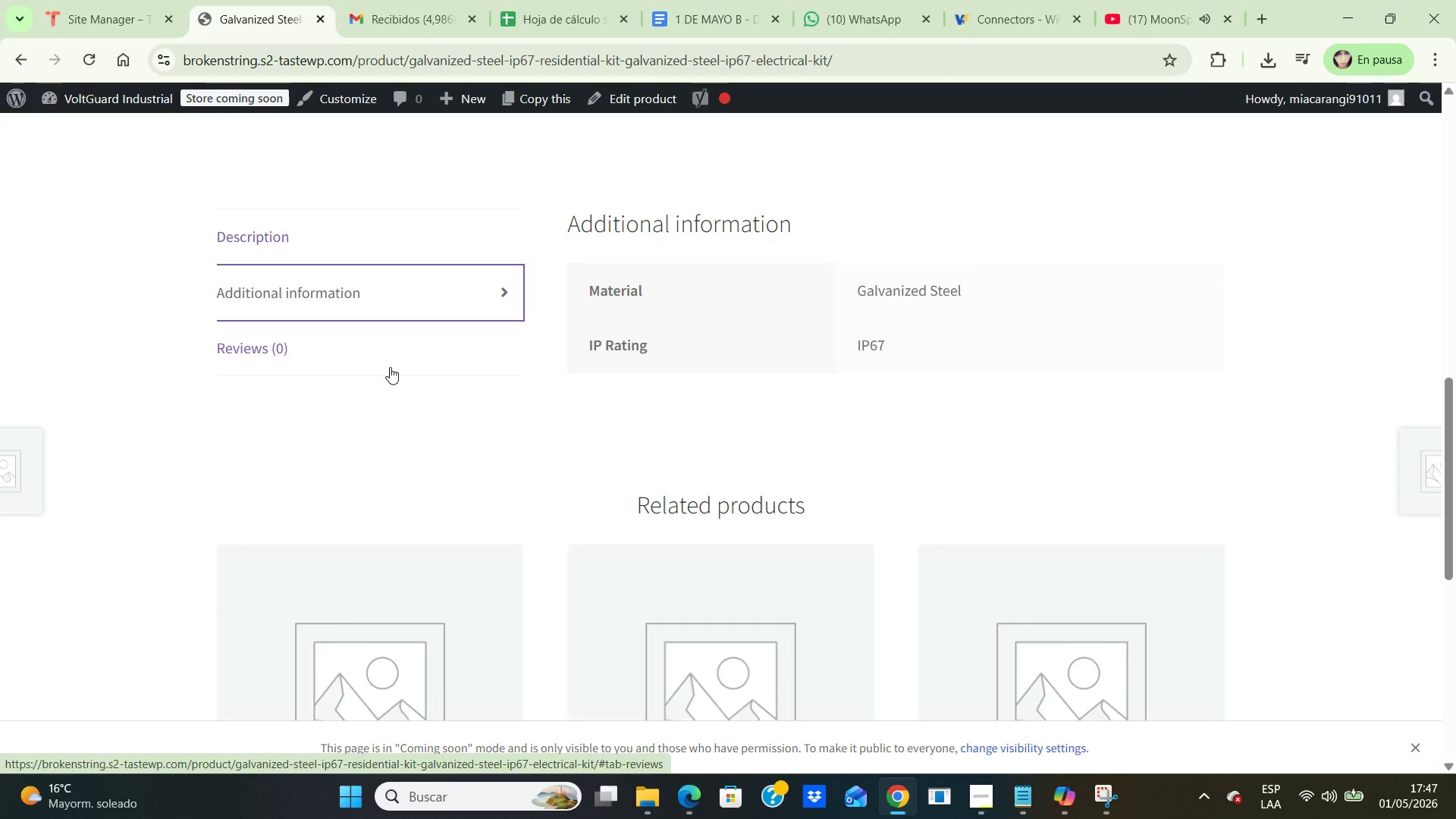 
scroll: coordinate [325, 334], scroll_direction: up, amount: 7.0
 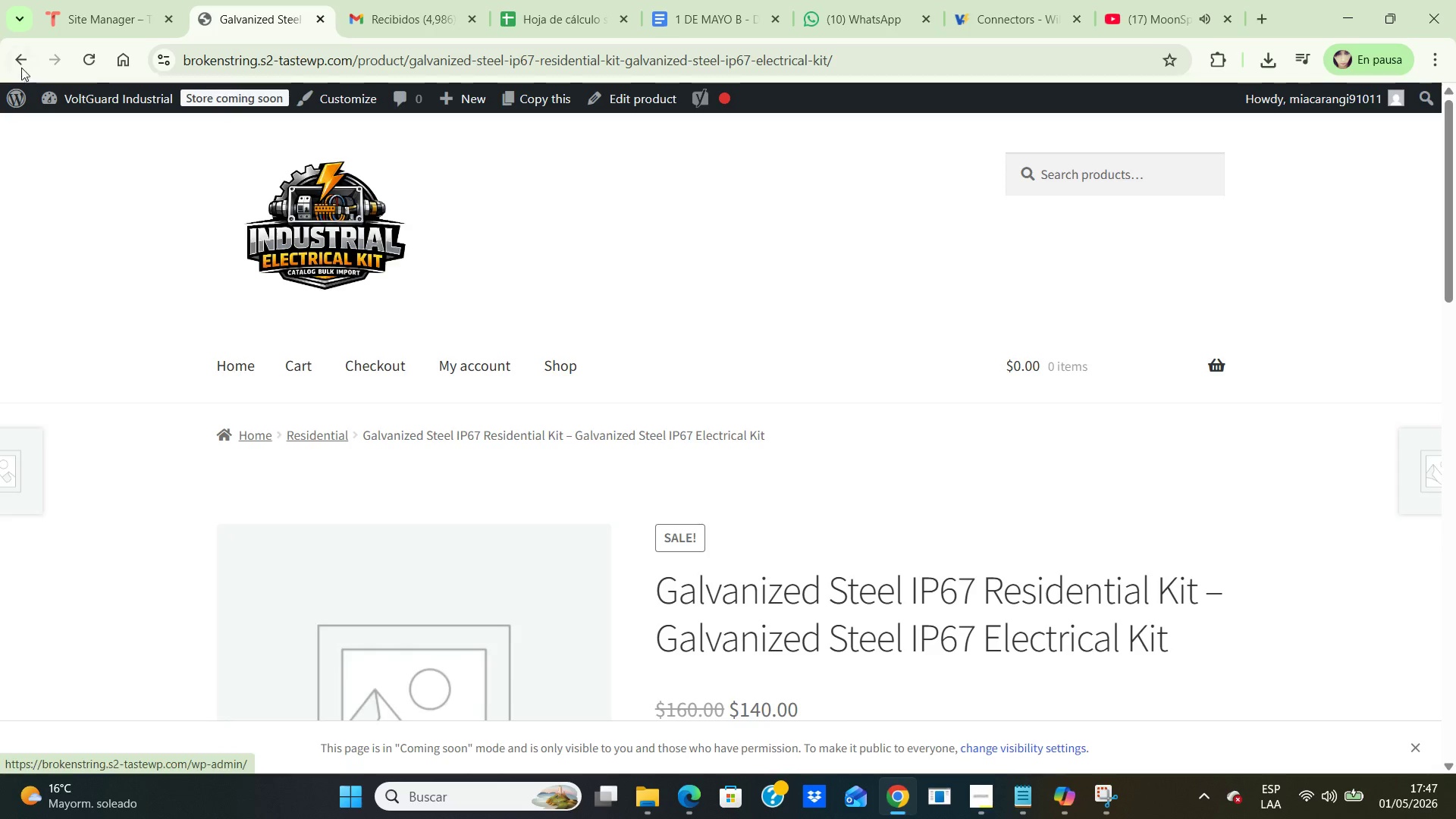 
left_click([15, 60])
 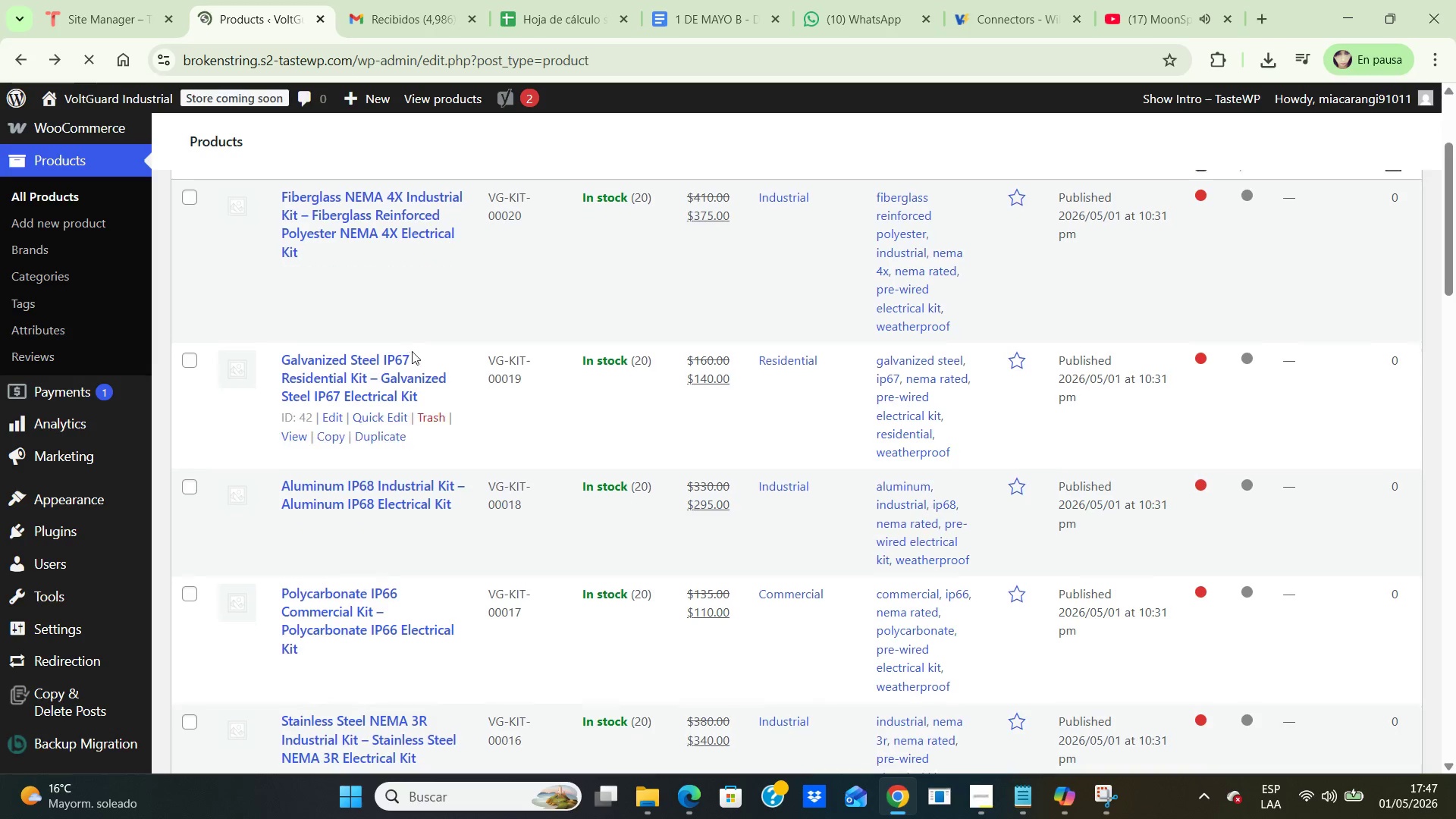 
scroll: coordinate [413, 354], scroll_direction: down, amount: 7.0
 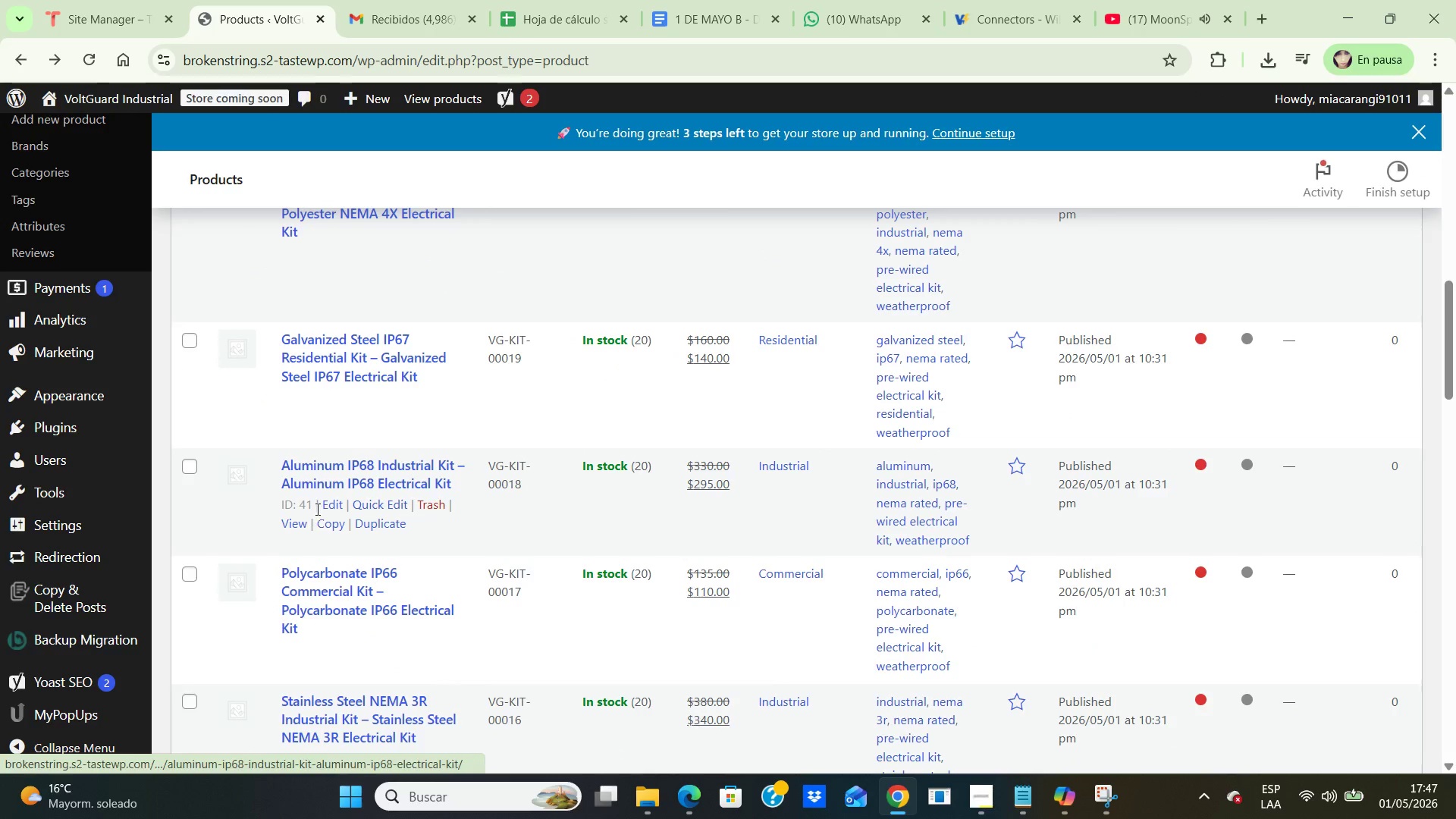 
left_click([332, 507])
 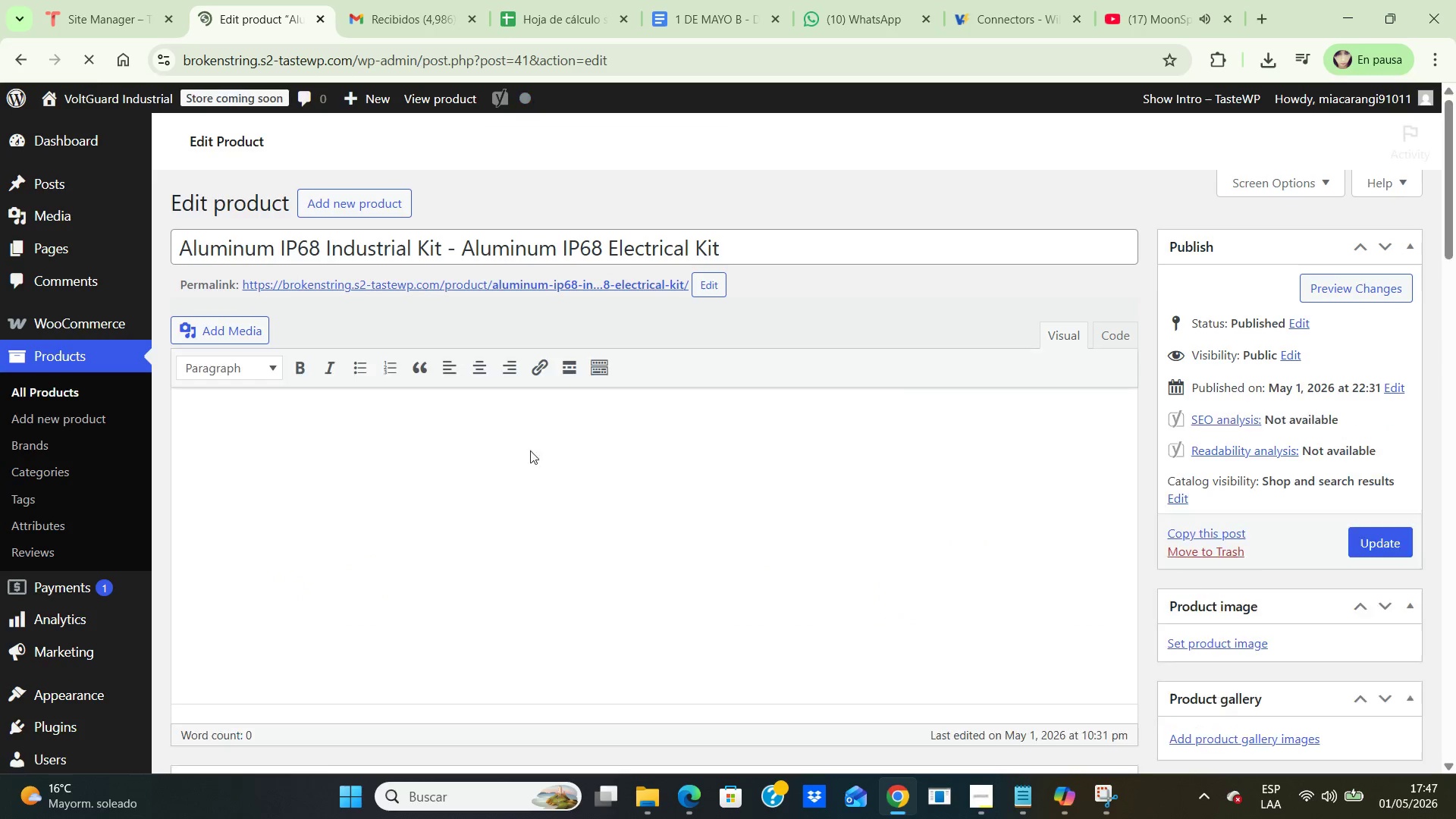 
scroll: coordinate [581, 408], scroll_direction: down, amount: 10.0
 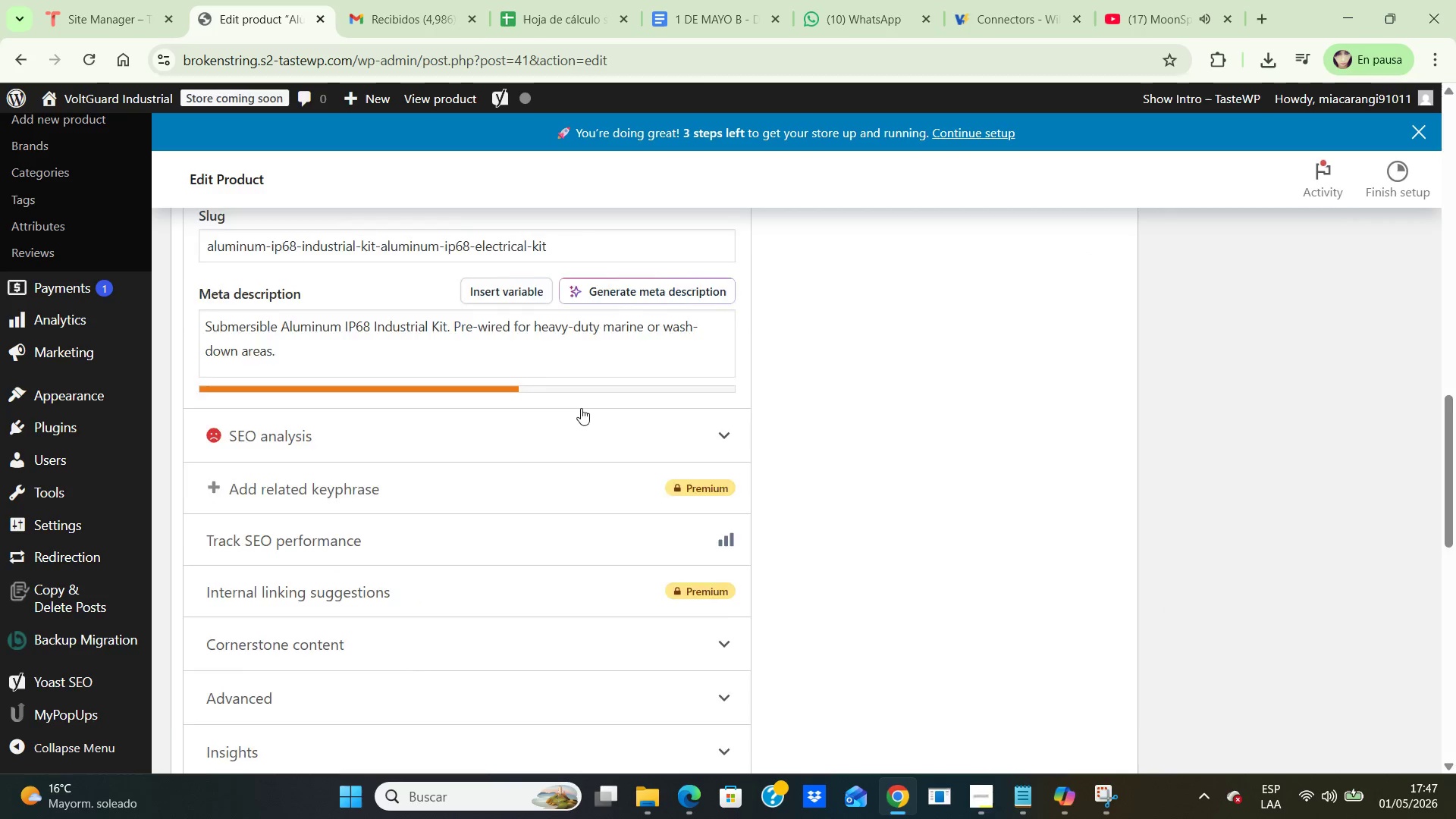 
scroll: coordinate [581, 408], scroll_direction: up, amount: 17.0
 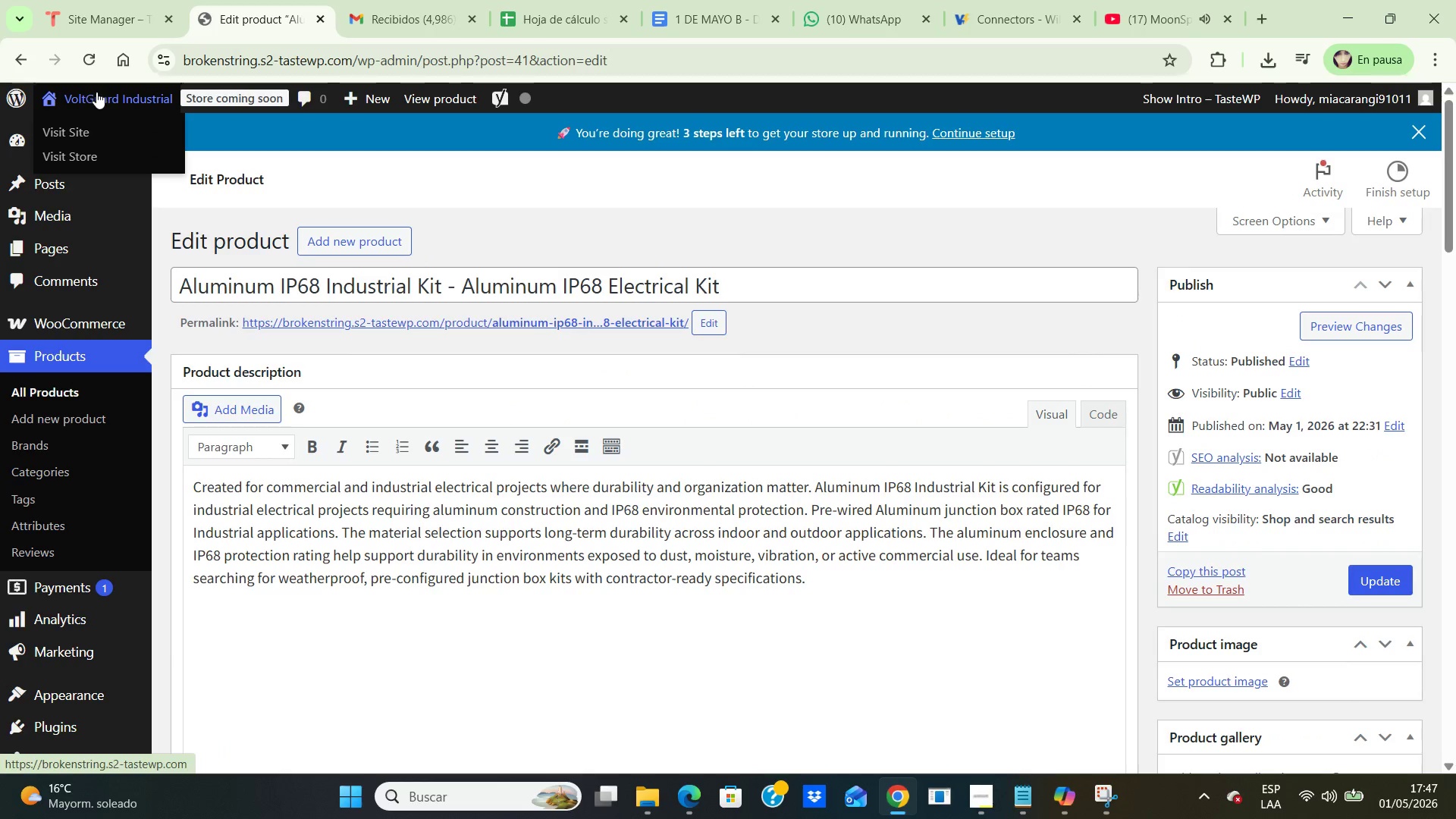 
wait(6.89)
 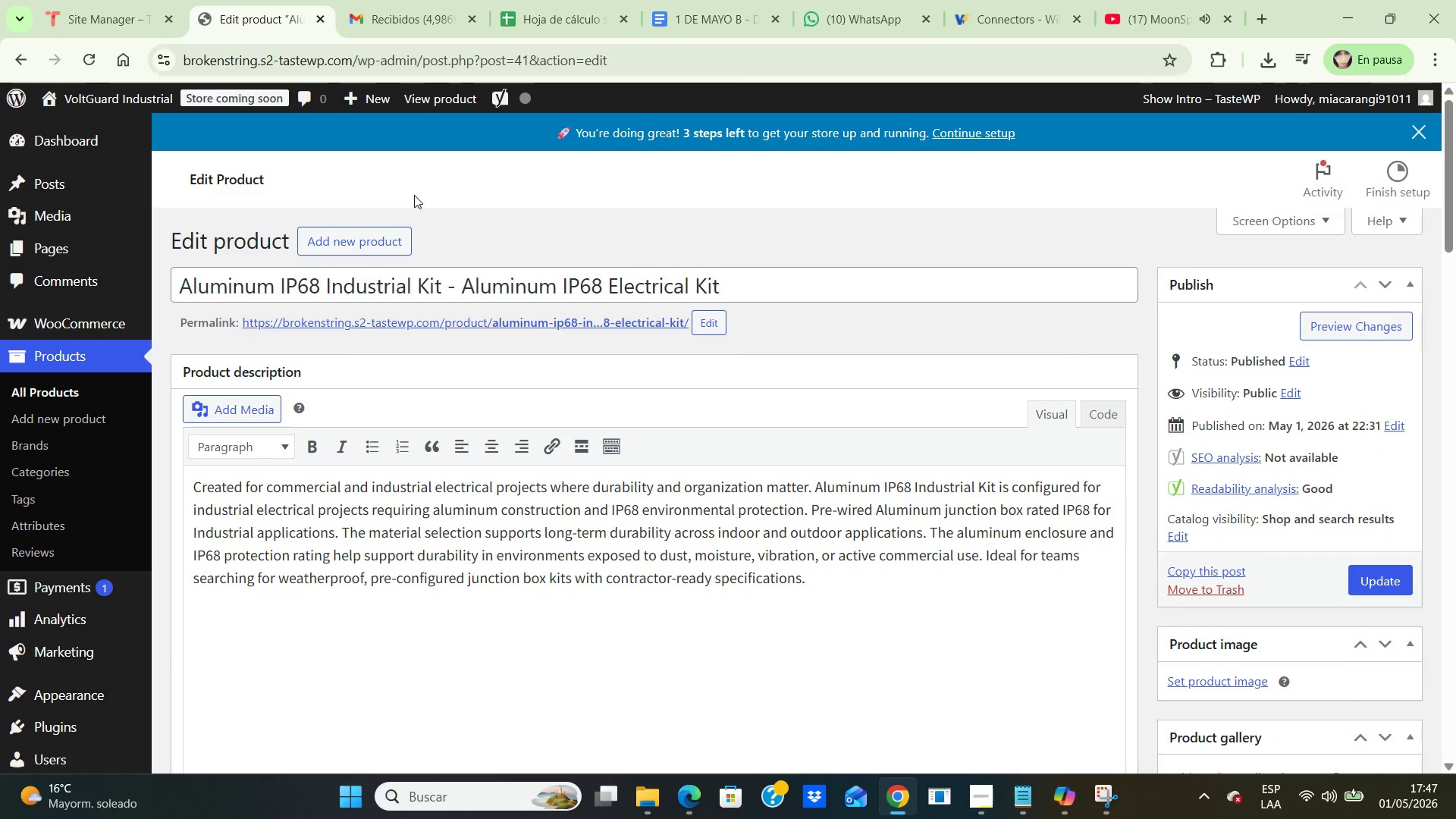 
scroll: coordinate [281, 271], scroll_direction: down, amount: 32.0
 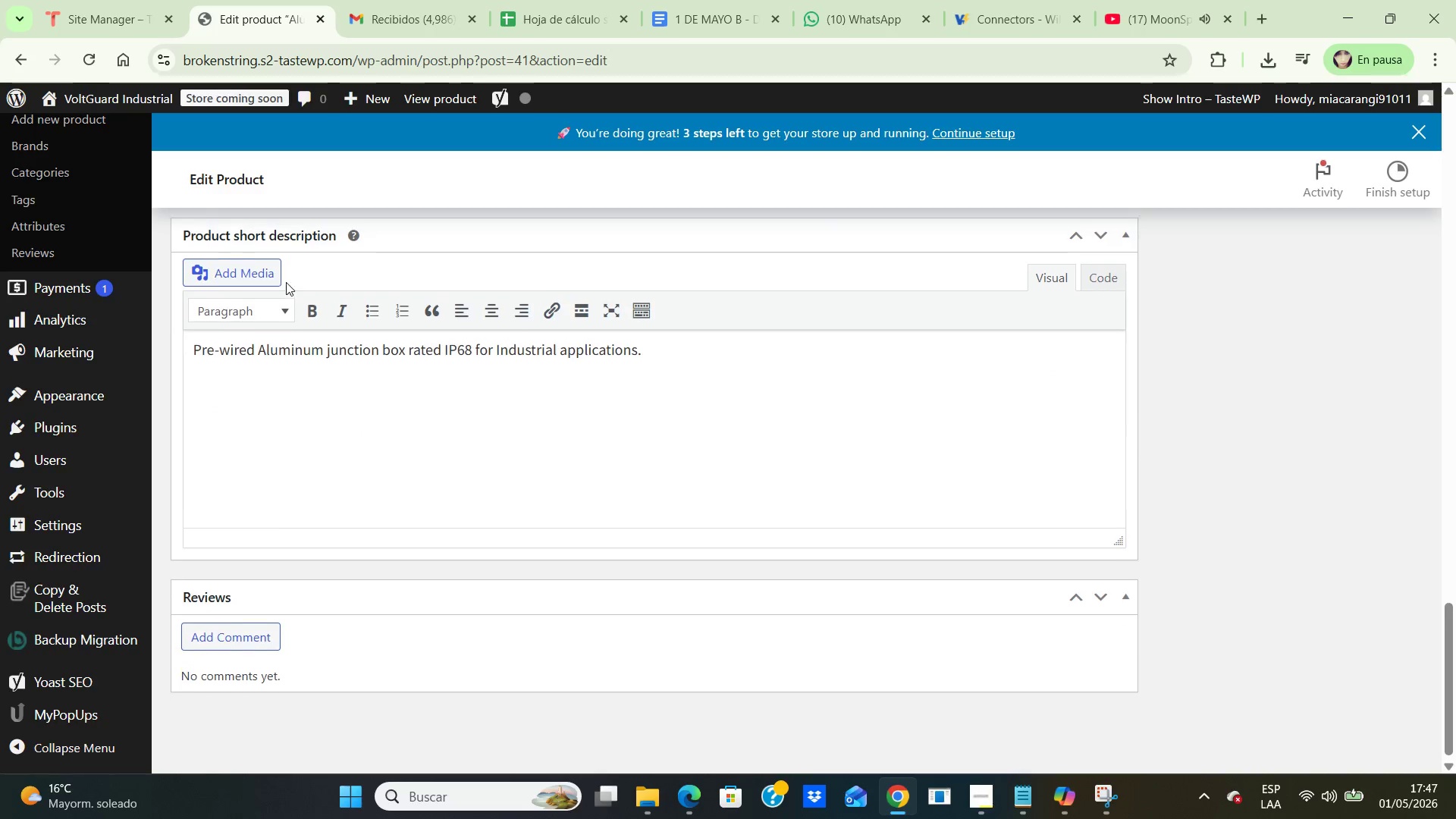 
scroll: coordinate [290, 269], scroll_direction: up, amount: 21.0
 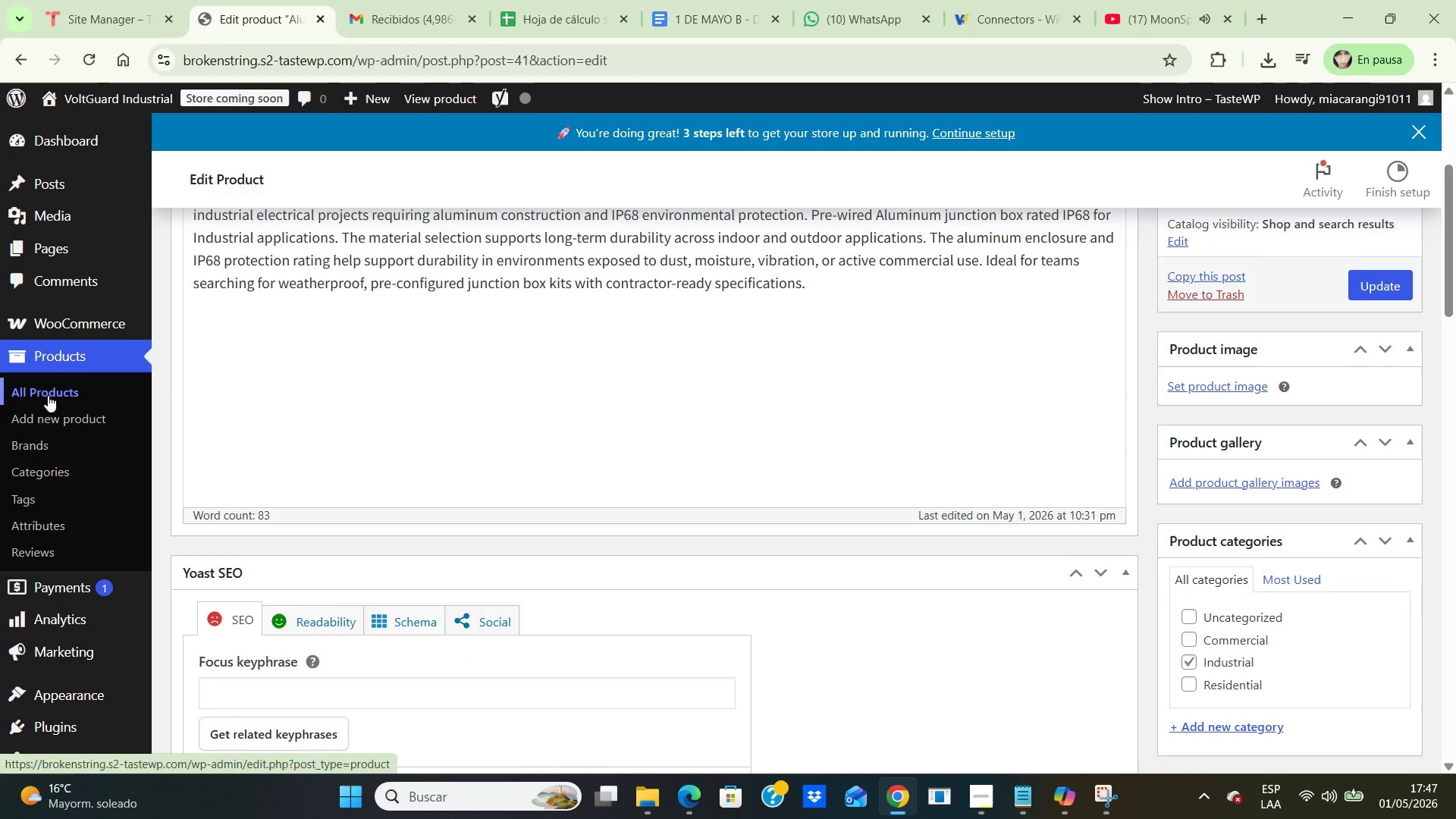 
left_click([50, 393])
 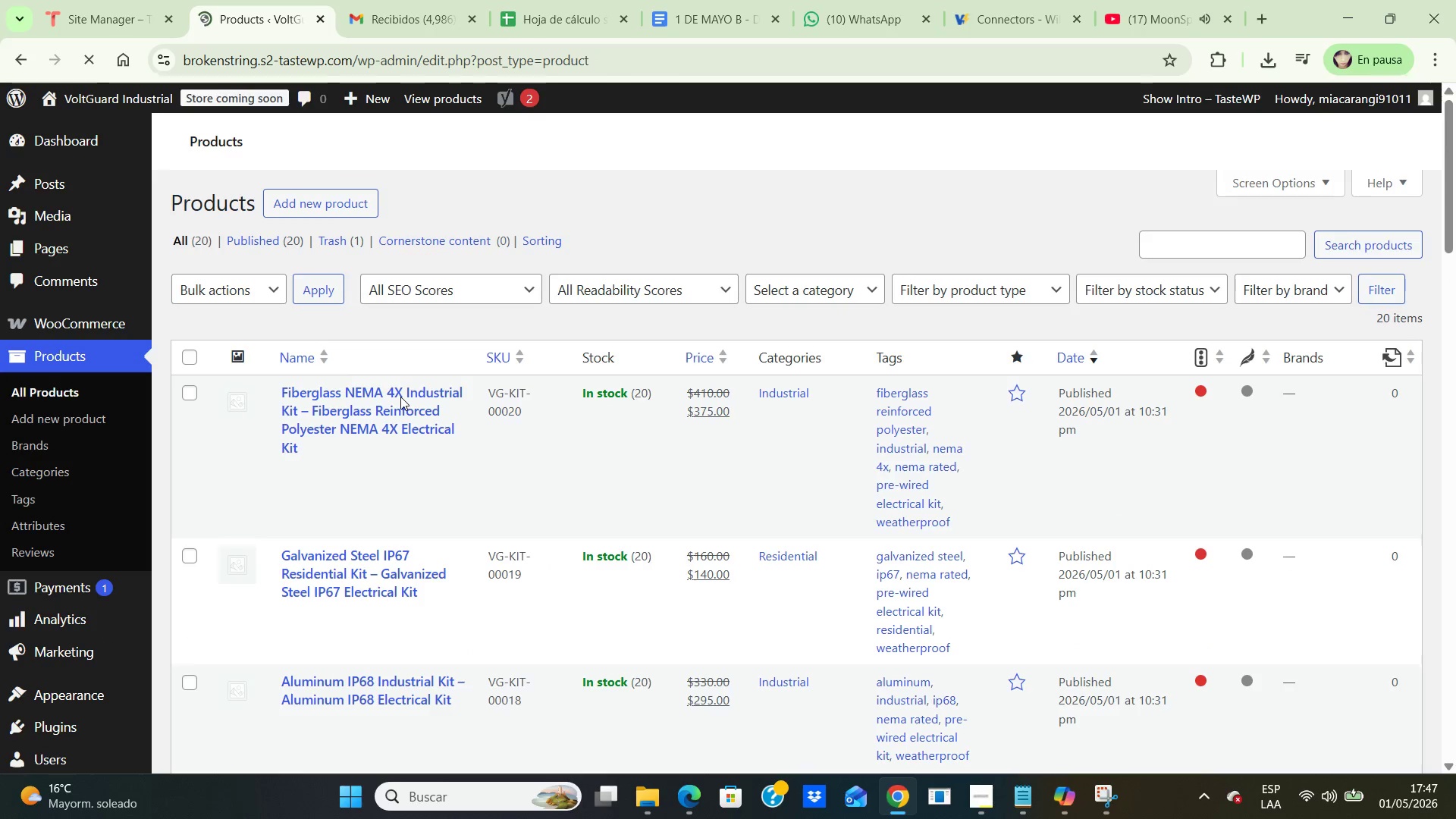 
scroll: coordinate [475, 424], scroll_direction: down, amount: 4.0
 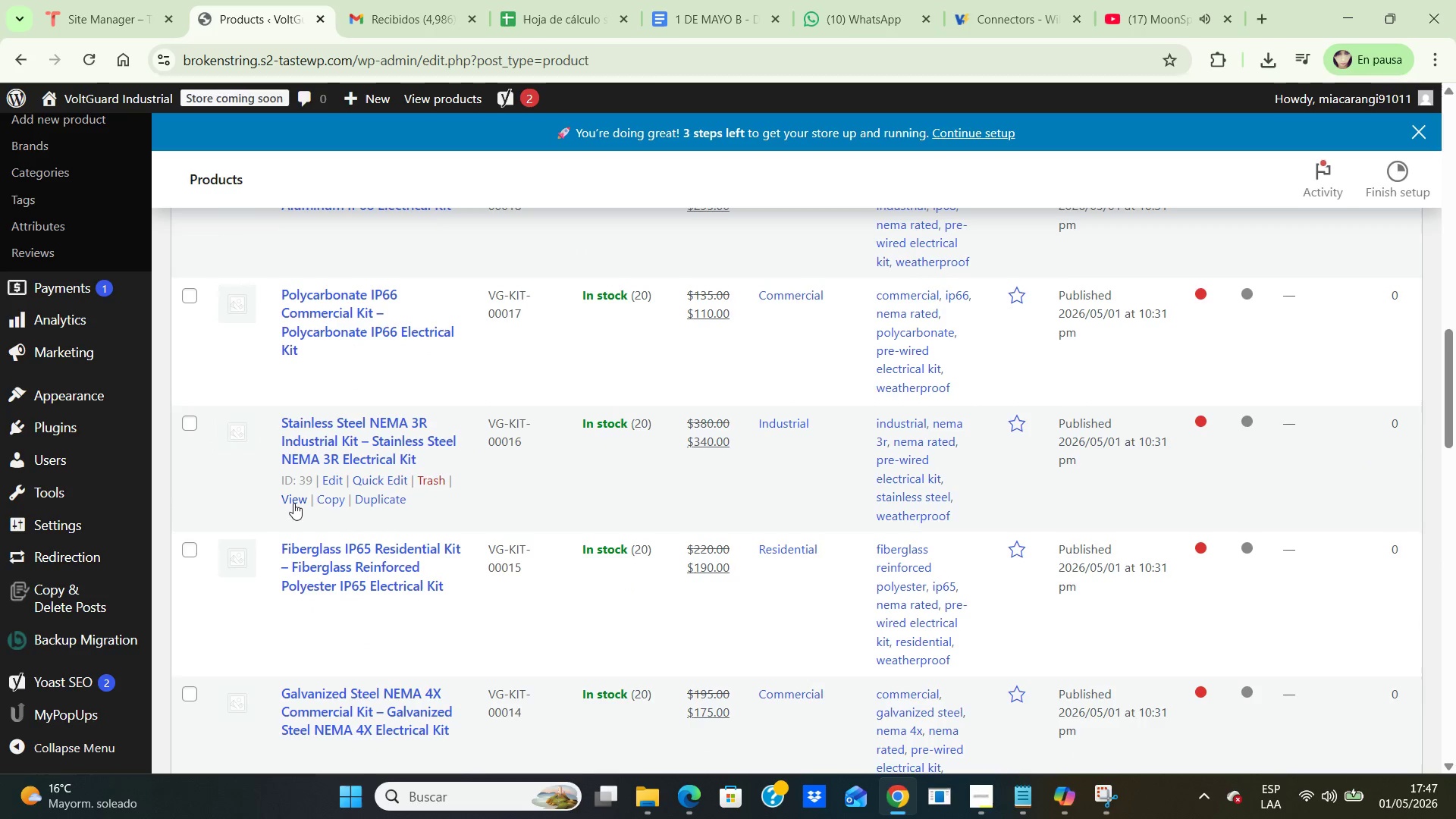 
left_click([293, 503])
 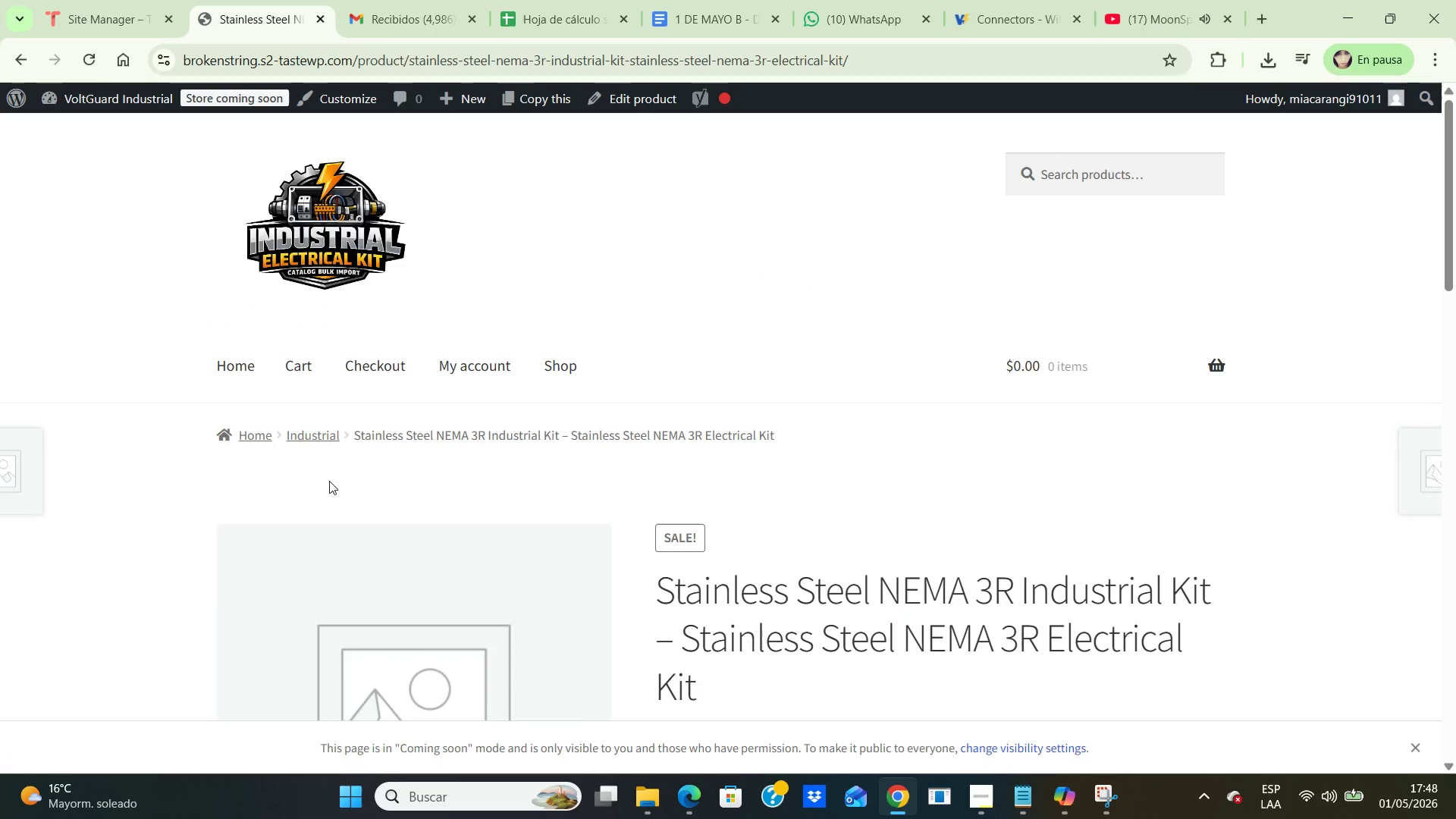 
scroll: coordinate [358, 451], scroll_direction: down, amount: 5.0
 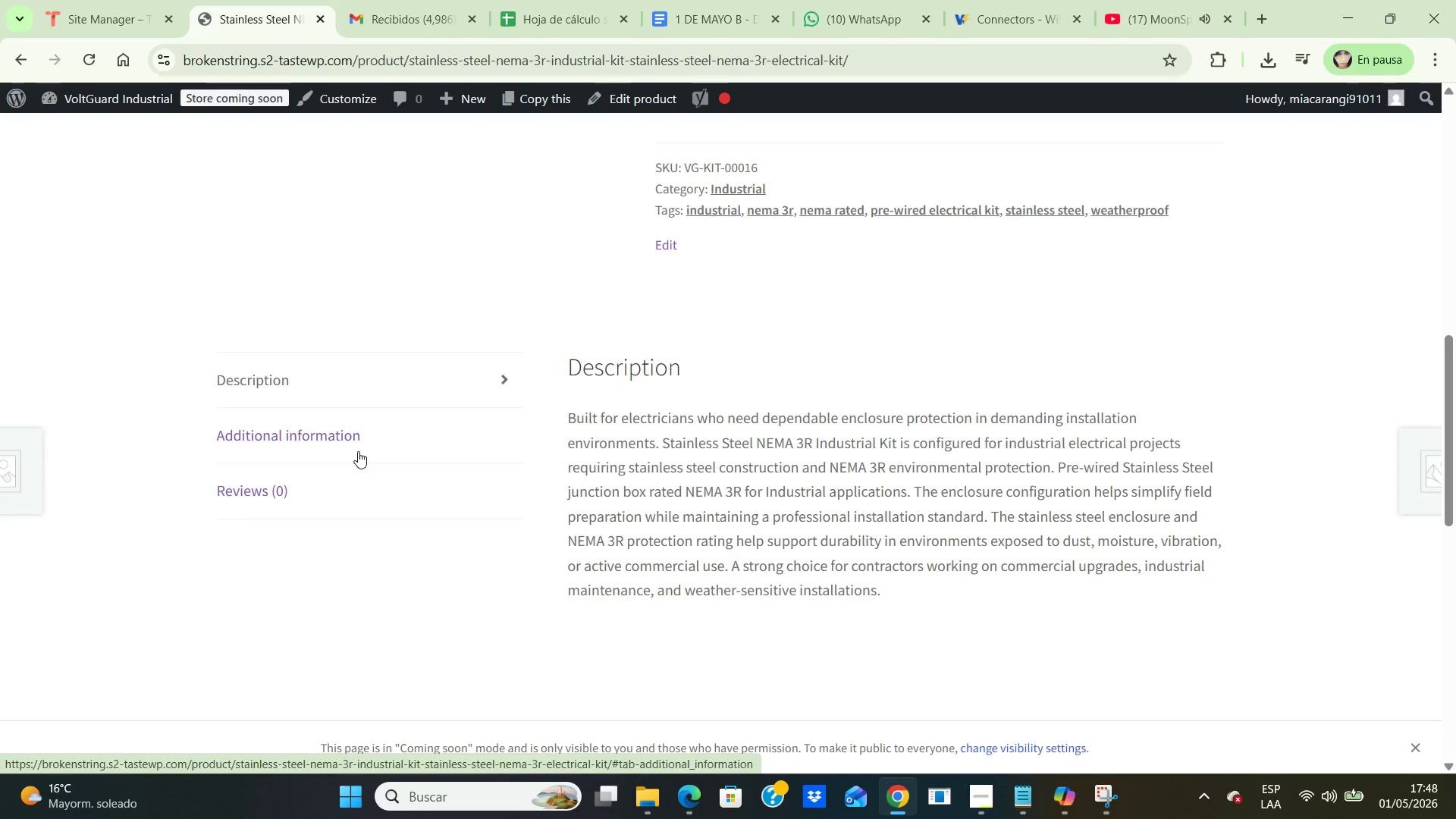 
scroll: coordinate [358, 451], scroll_direction: up, amount: 2.0
 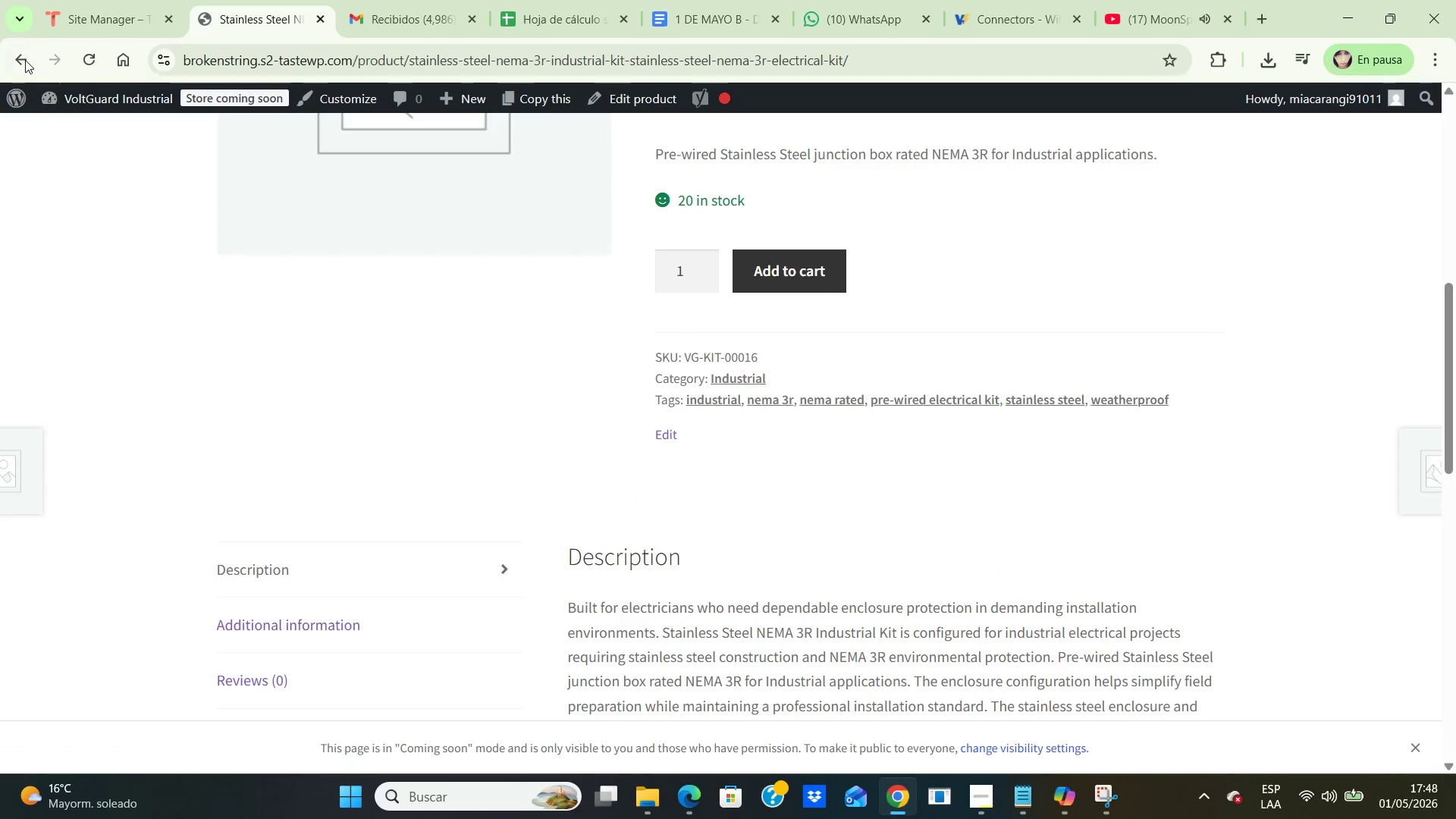 
left_click([24, 60])
 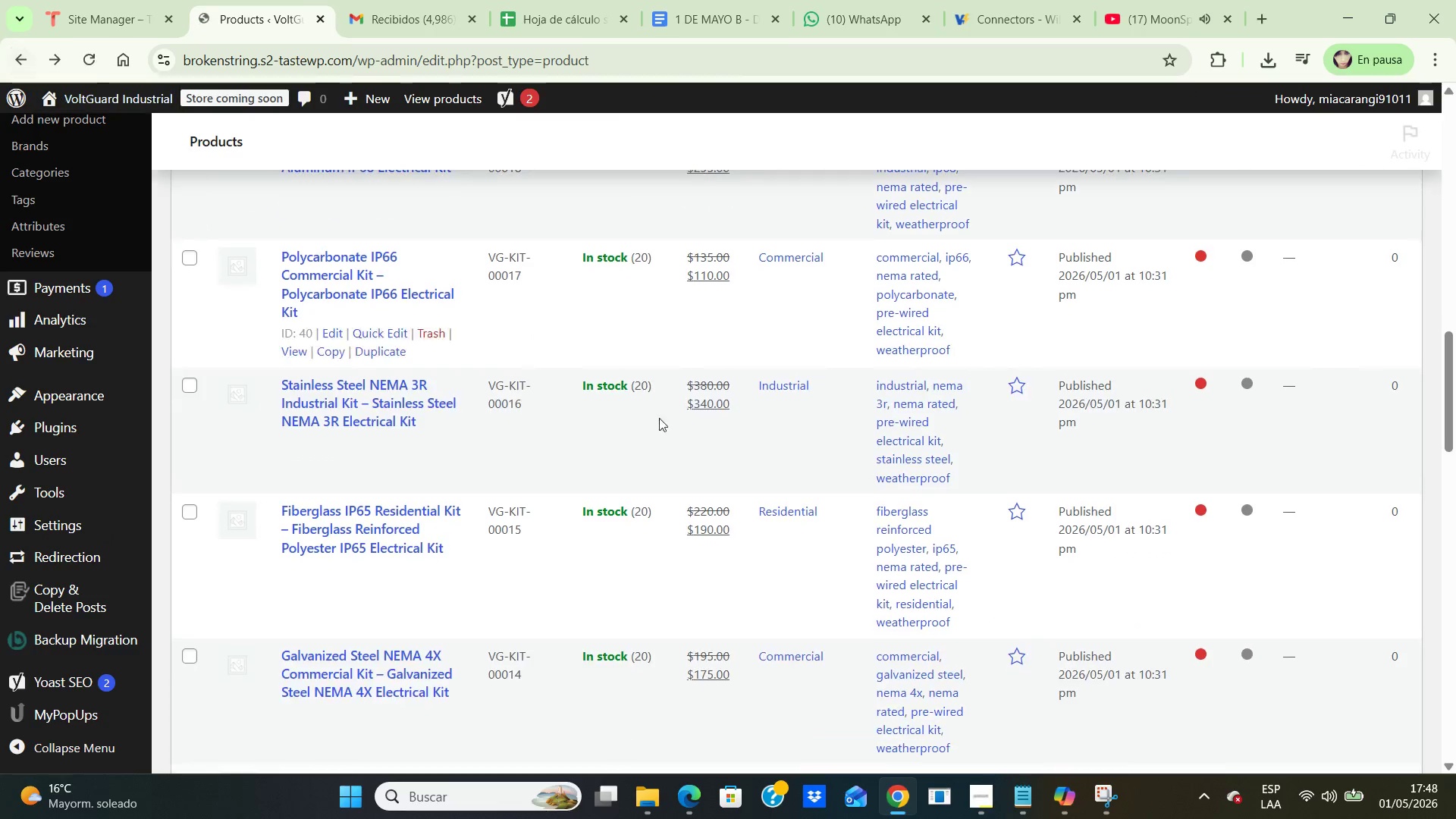 
scroll: coordinate [670, 420], scroll_direction: down, amount: 1.0
 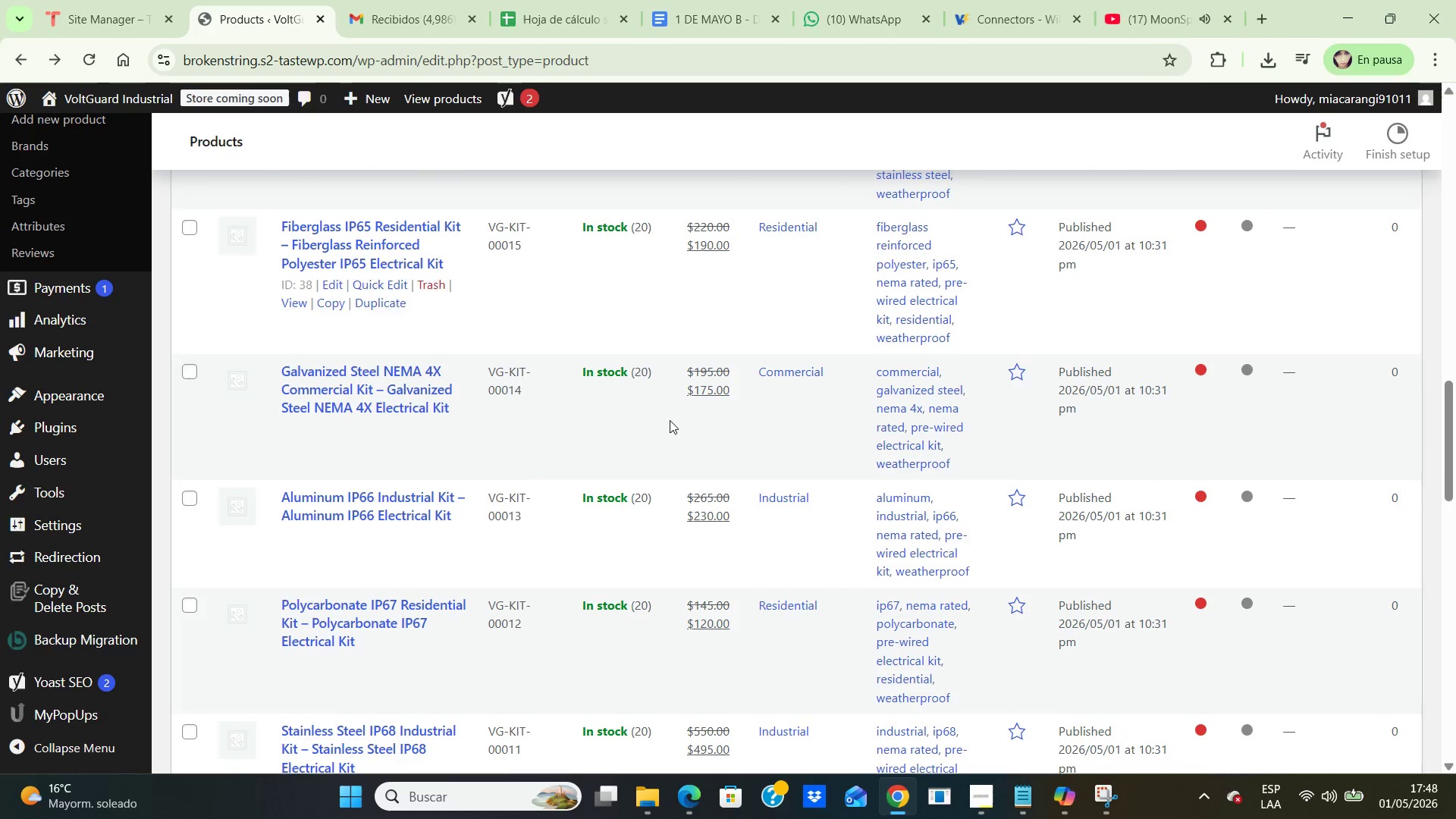 
scroll: coordinate [670, 420], scroll_direction: none, amount: 0.0
 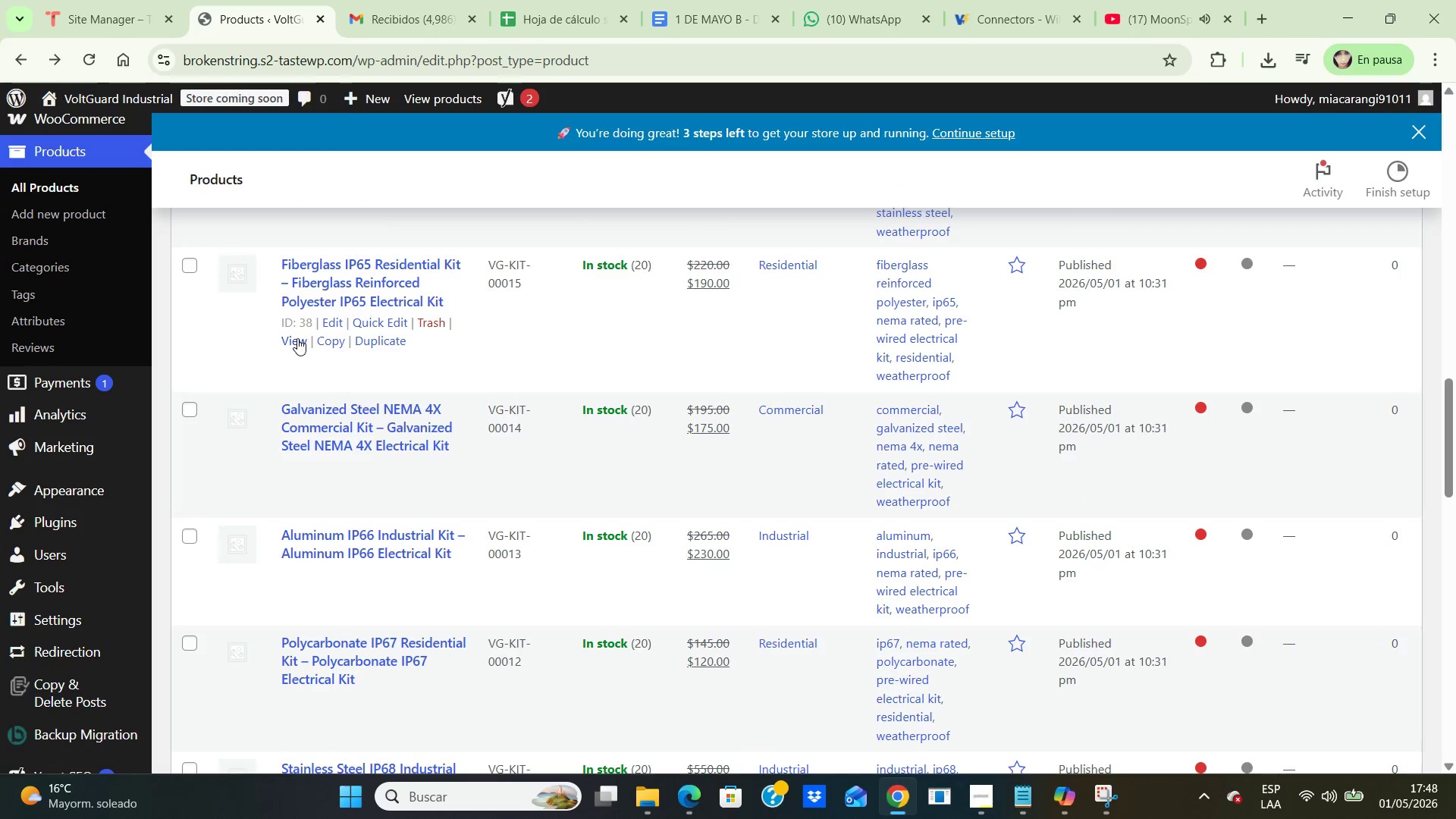 
left_click([297, 338])
 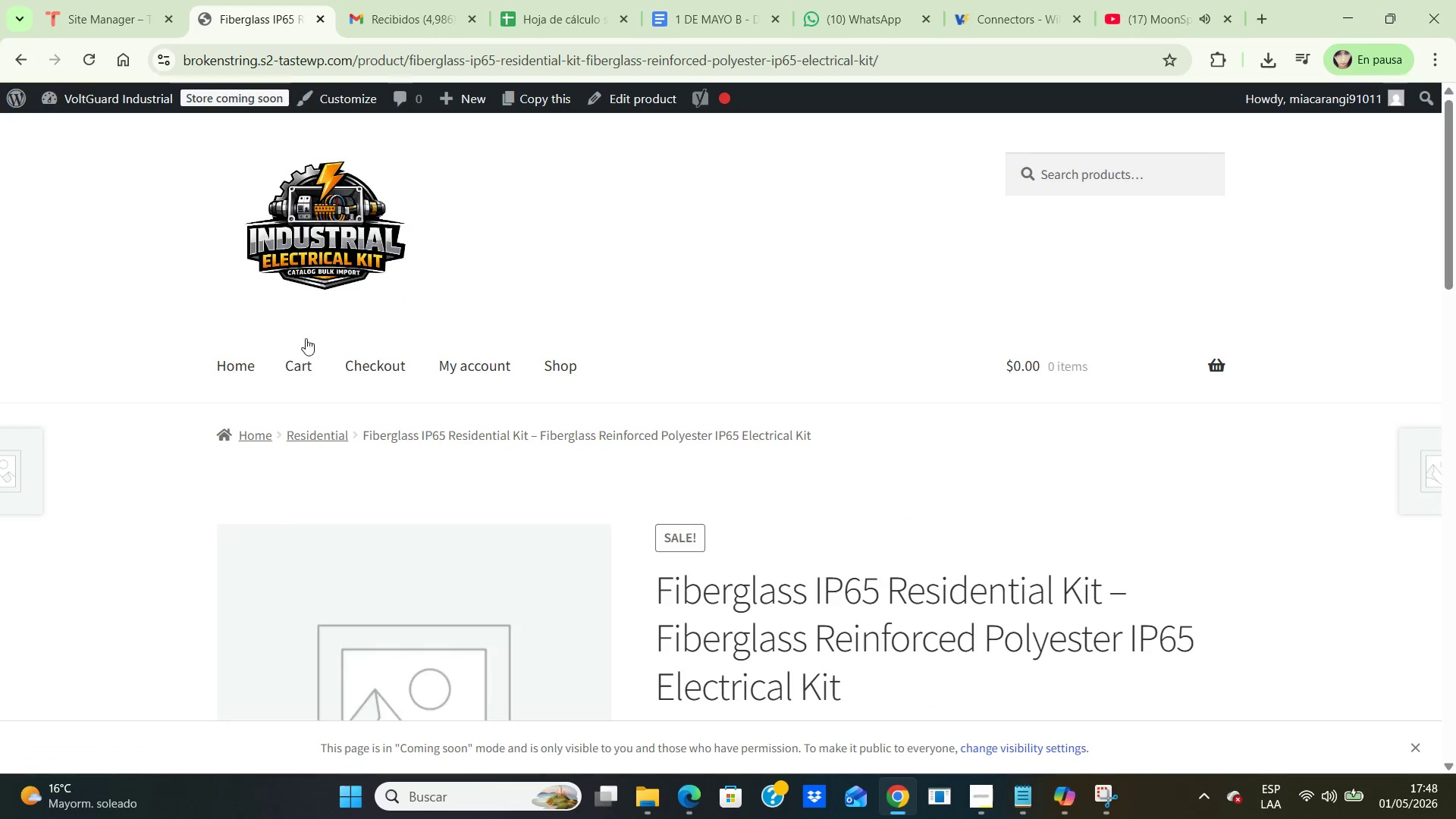 
scroll: coordinate [366, 335], scroll_direction: down, amount: 2.0
 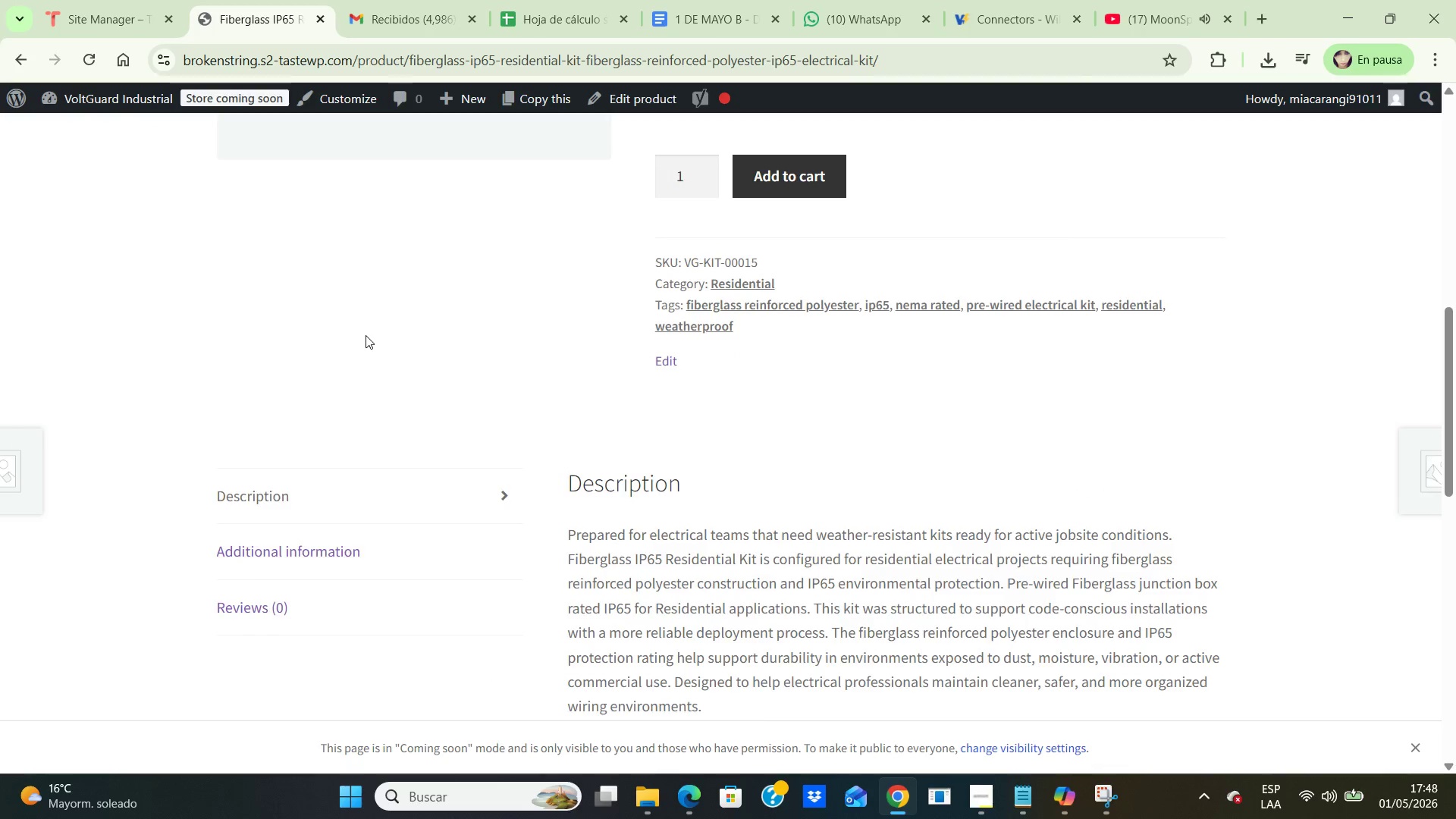 
left_click([328, 451])
 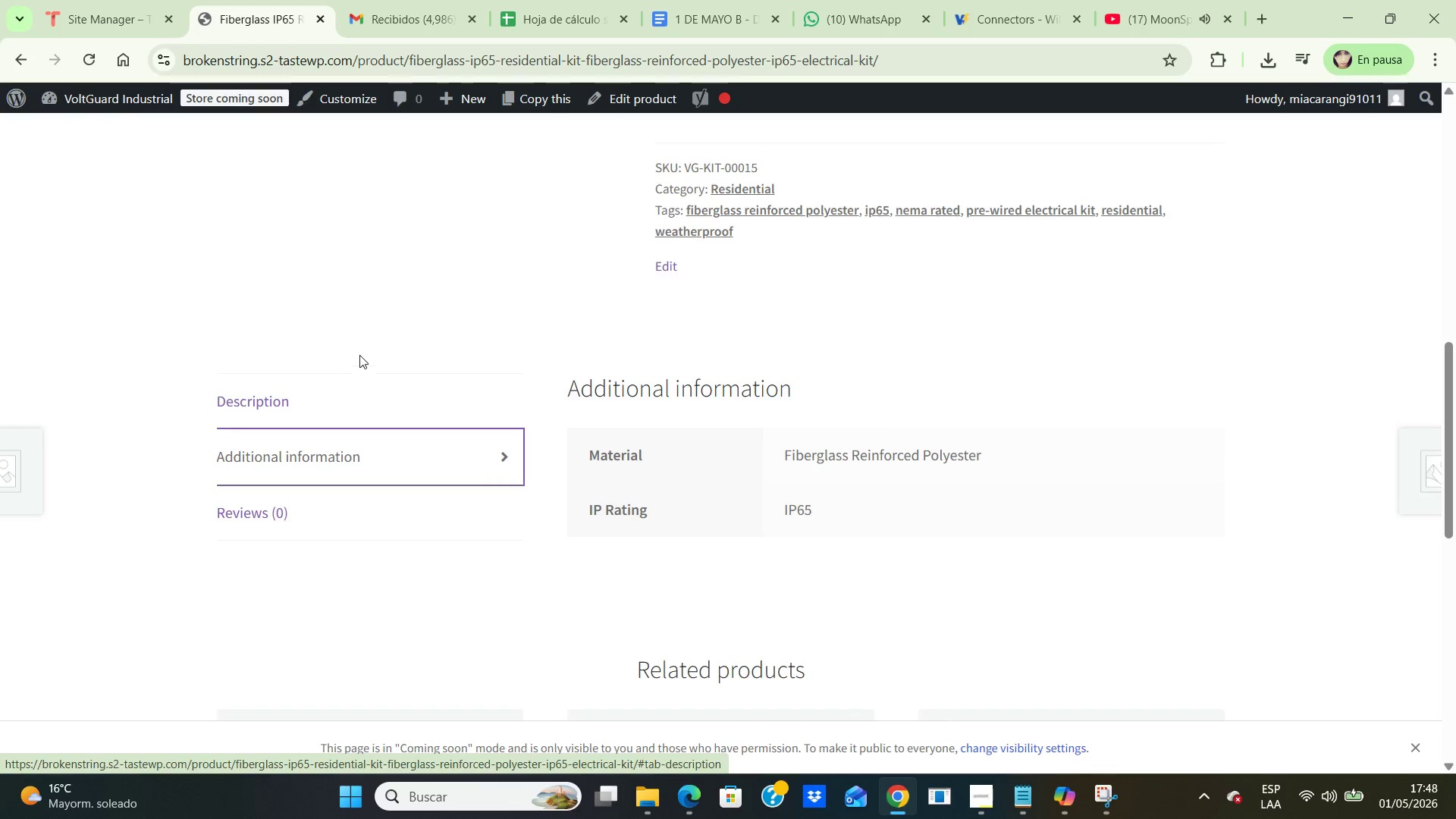 
scroll: coordinate [366, 350], scroll_direction: up, amount: 1.0
 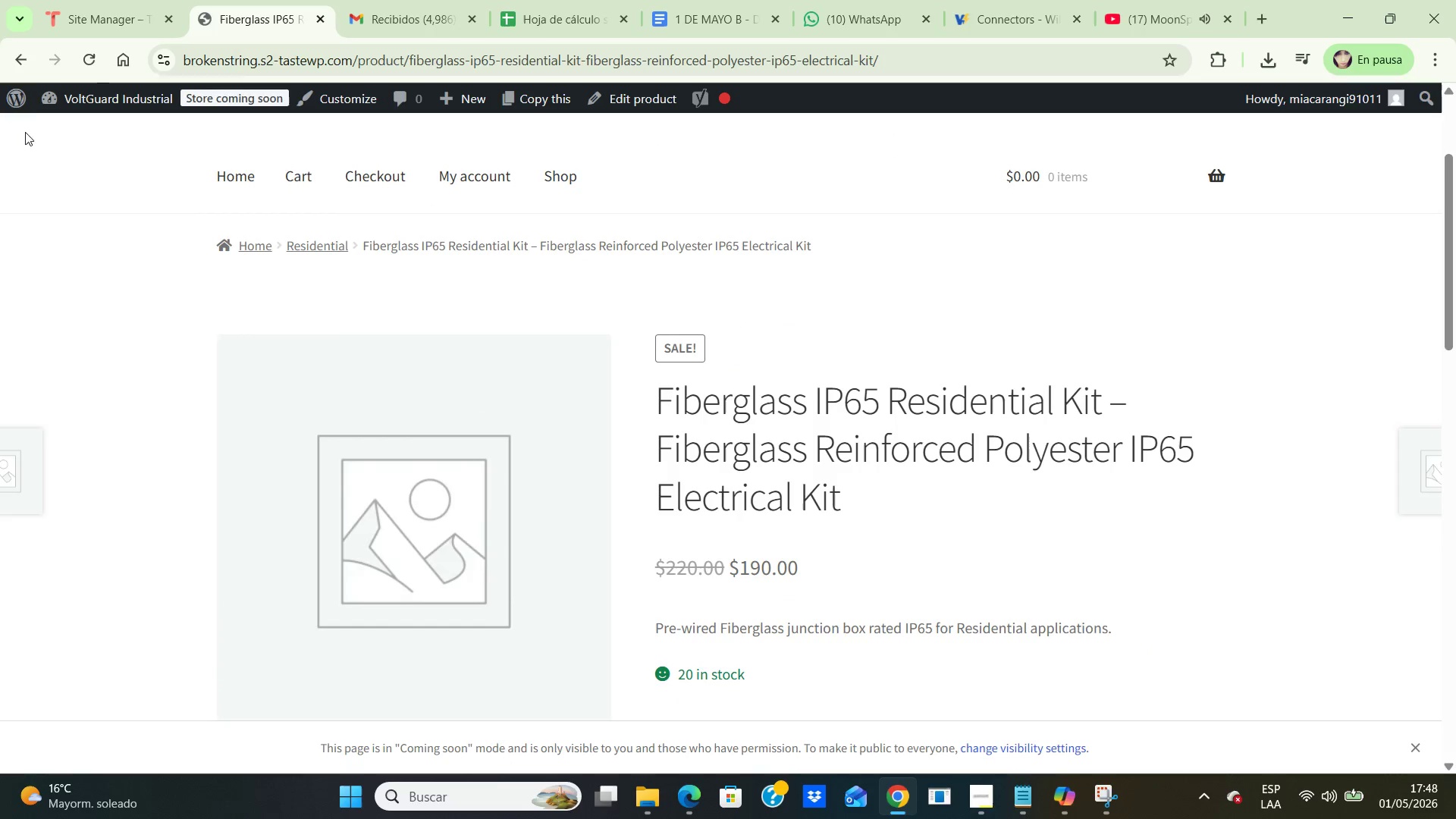 
left_click([6, 61])
 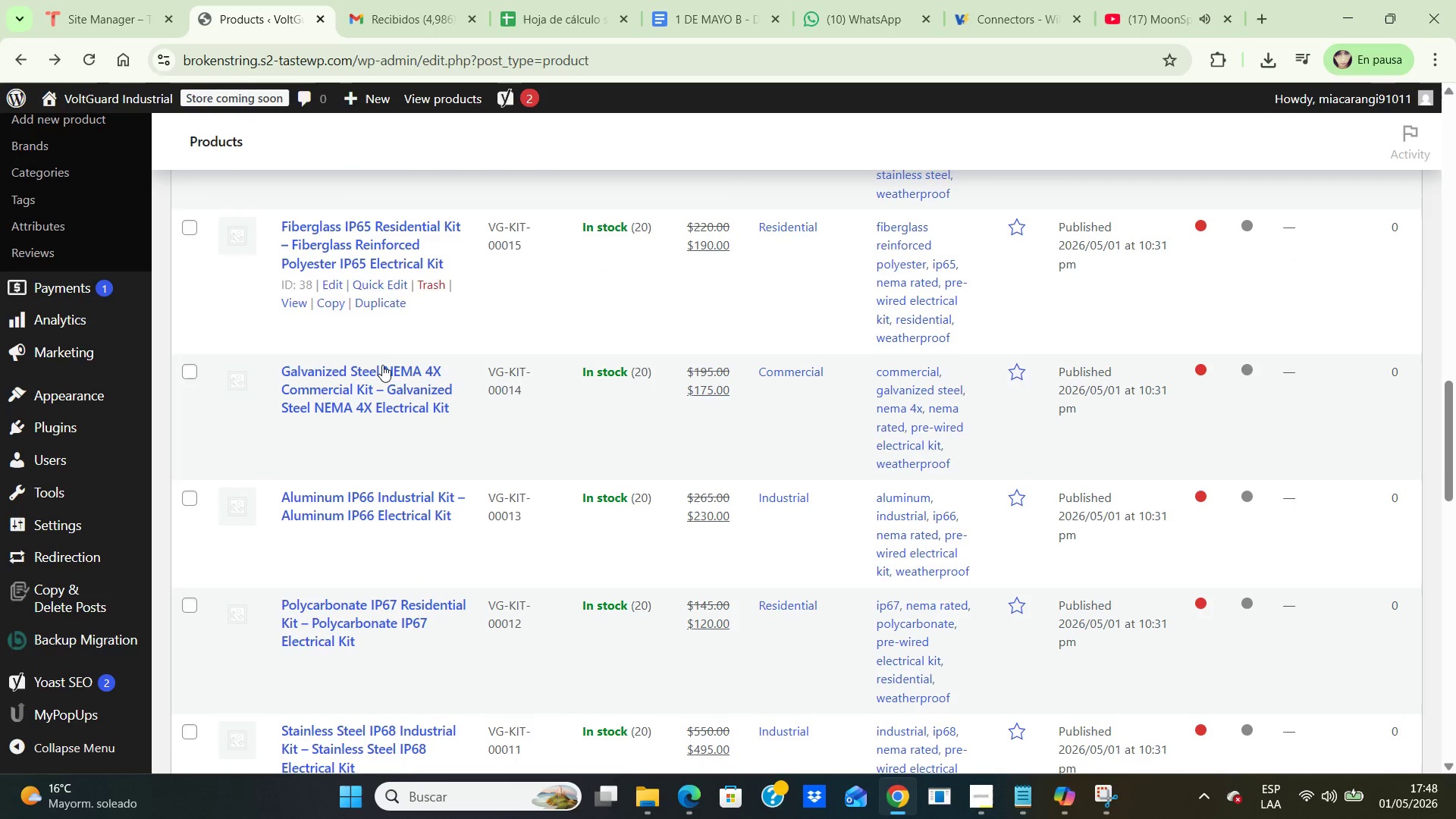 
scroll: coordinate [375, 350], scroll_direction: down, amount: 2.0
 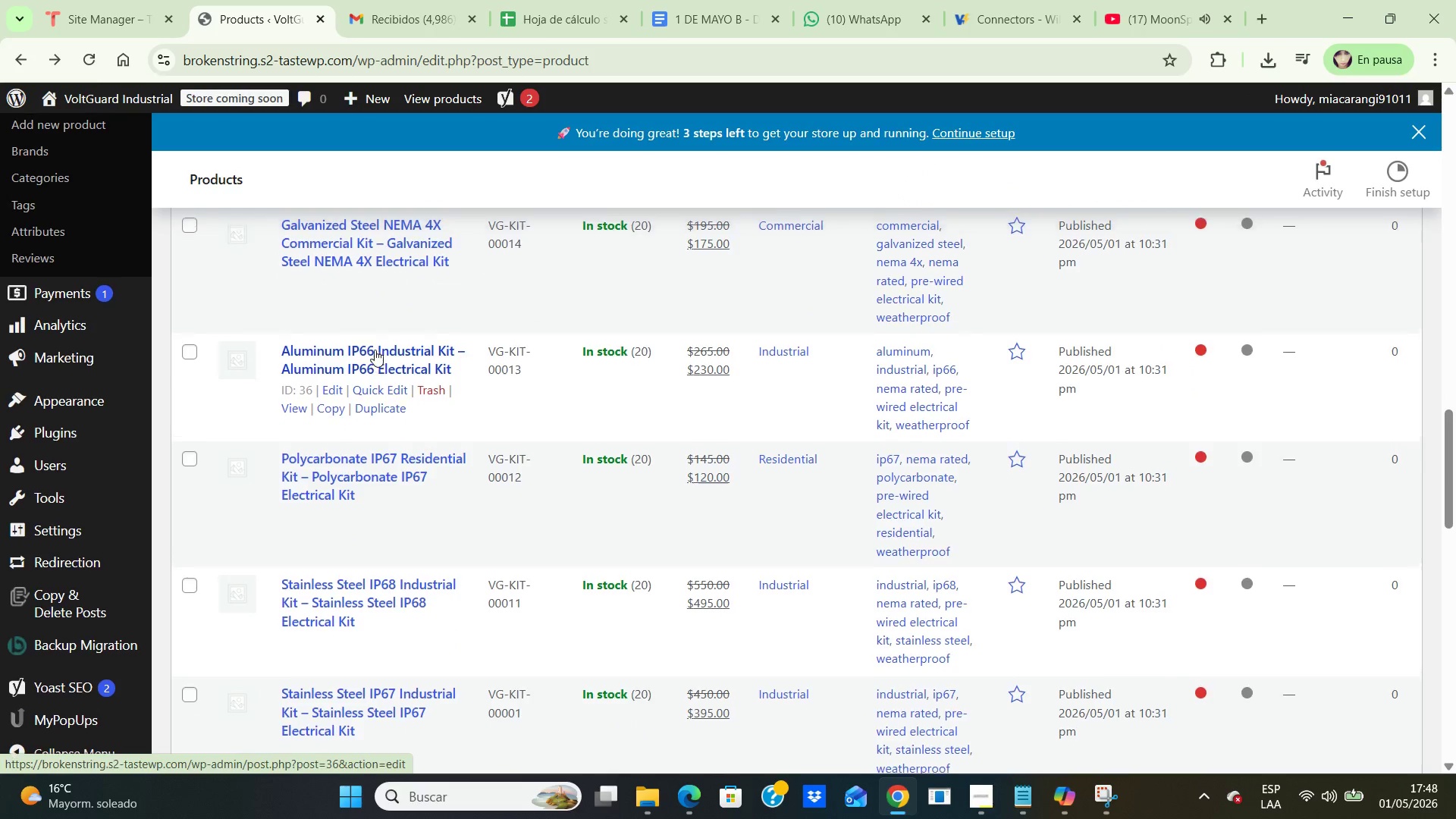 
scroll: coordinate [375, 350], scroll_direction: up, amount: 1.0
 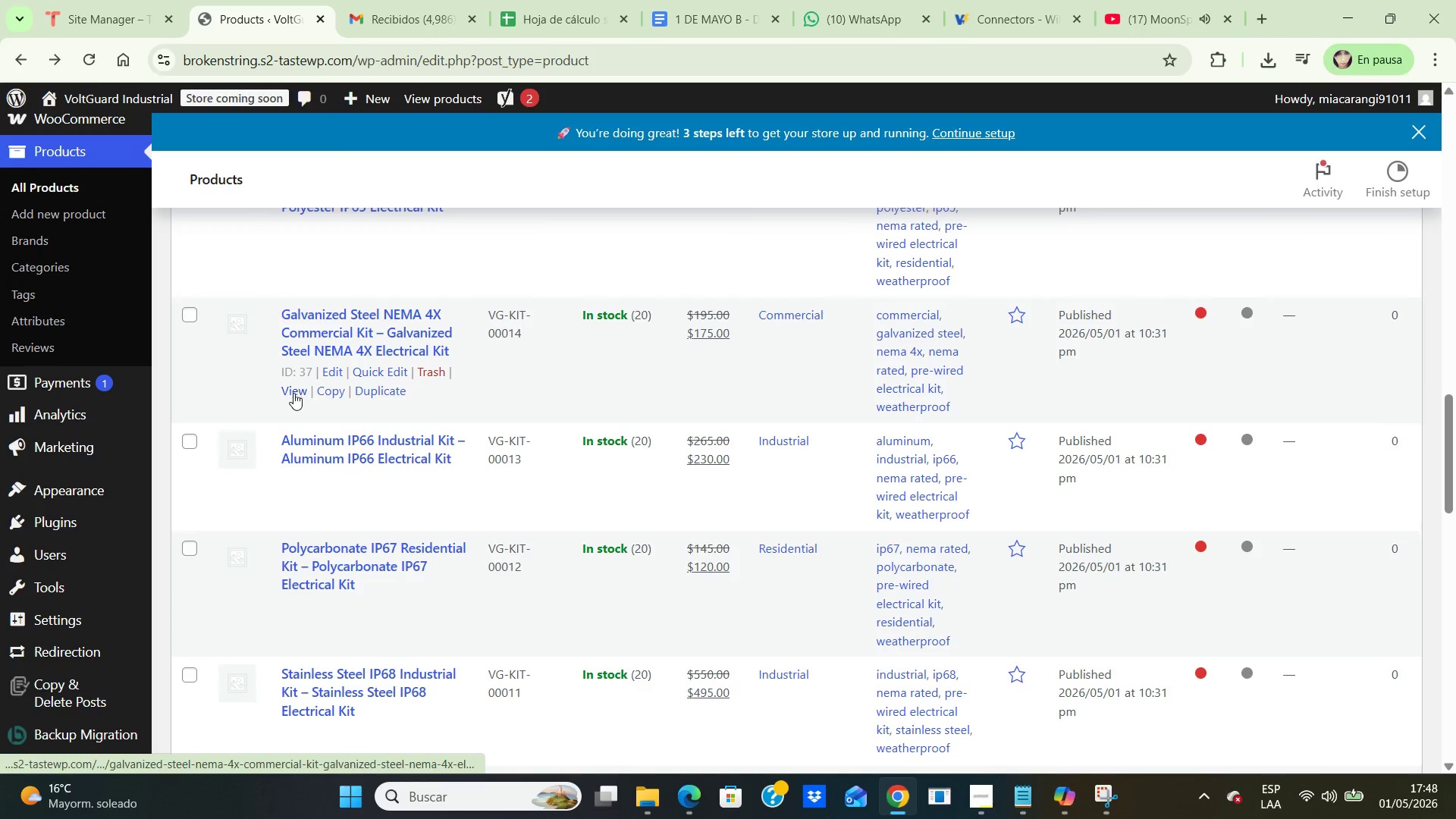 
left_click([292, 394])
 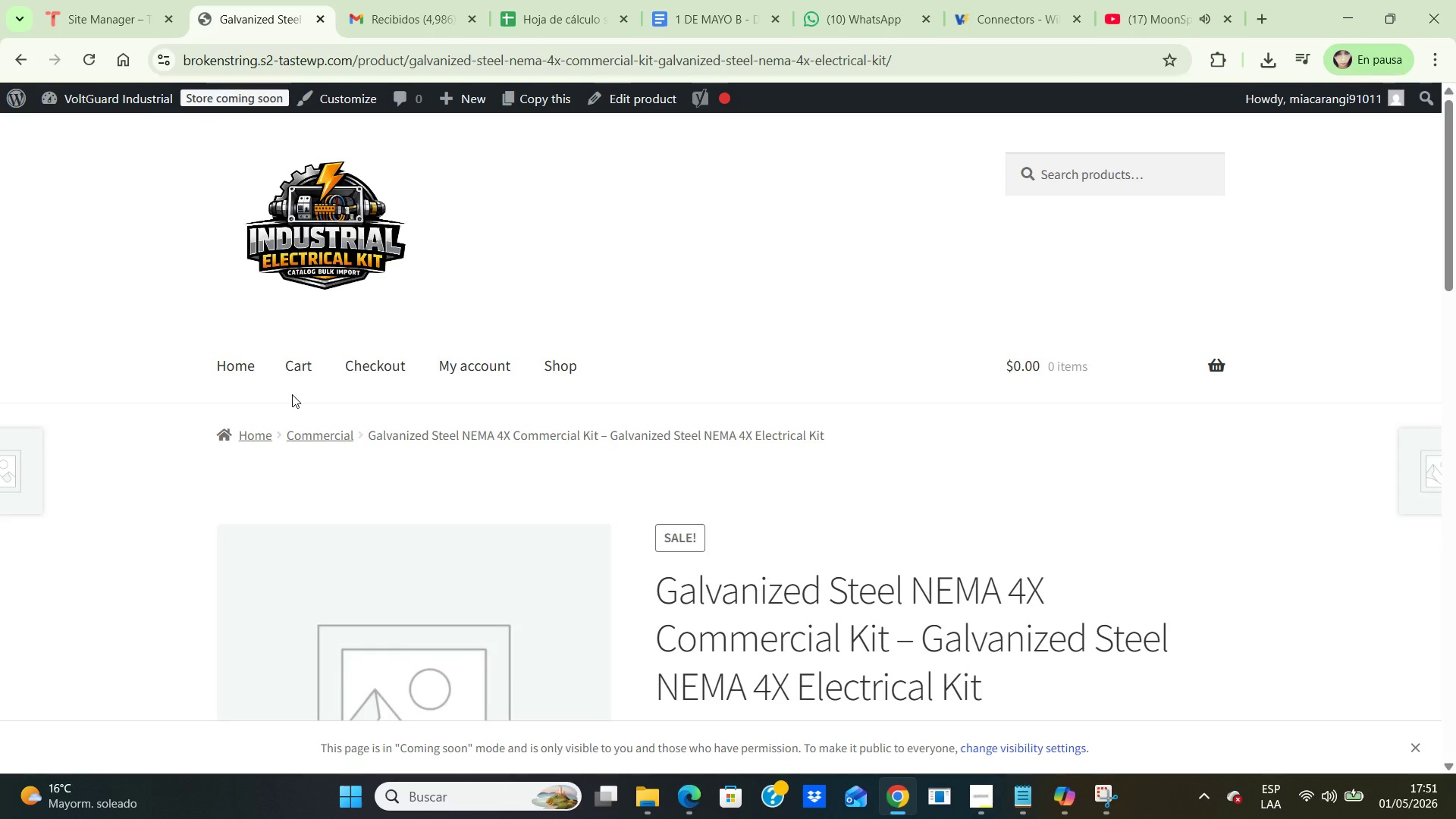 
wait(200.53)
 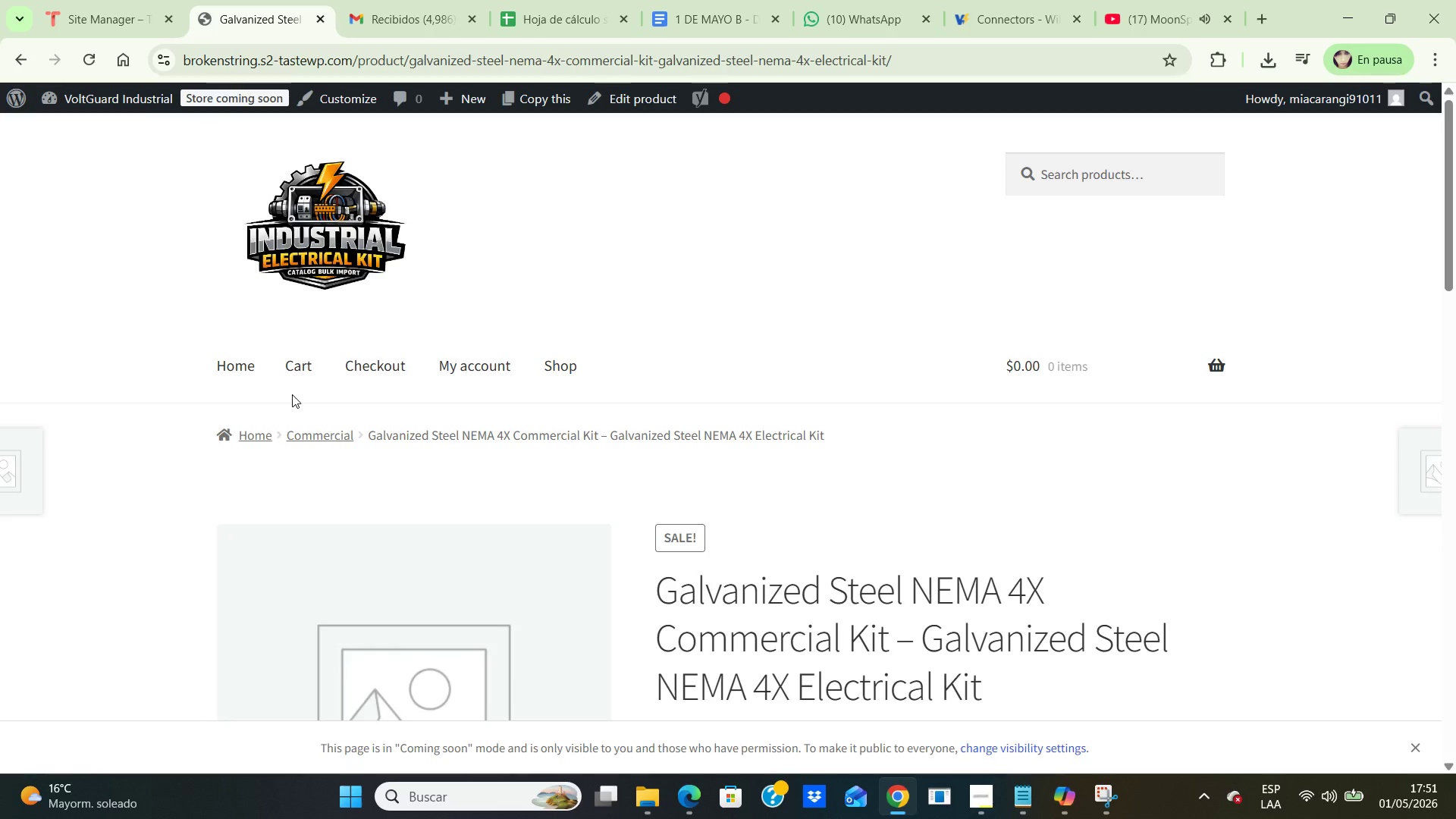 
scroll: coordinate [586, 419], scroll_direction: down, amount: 4.0
 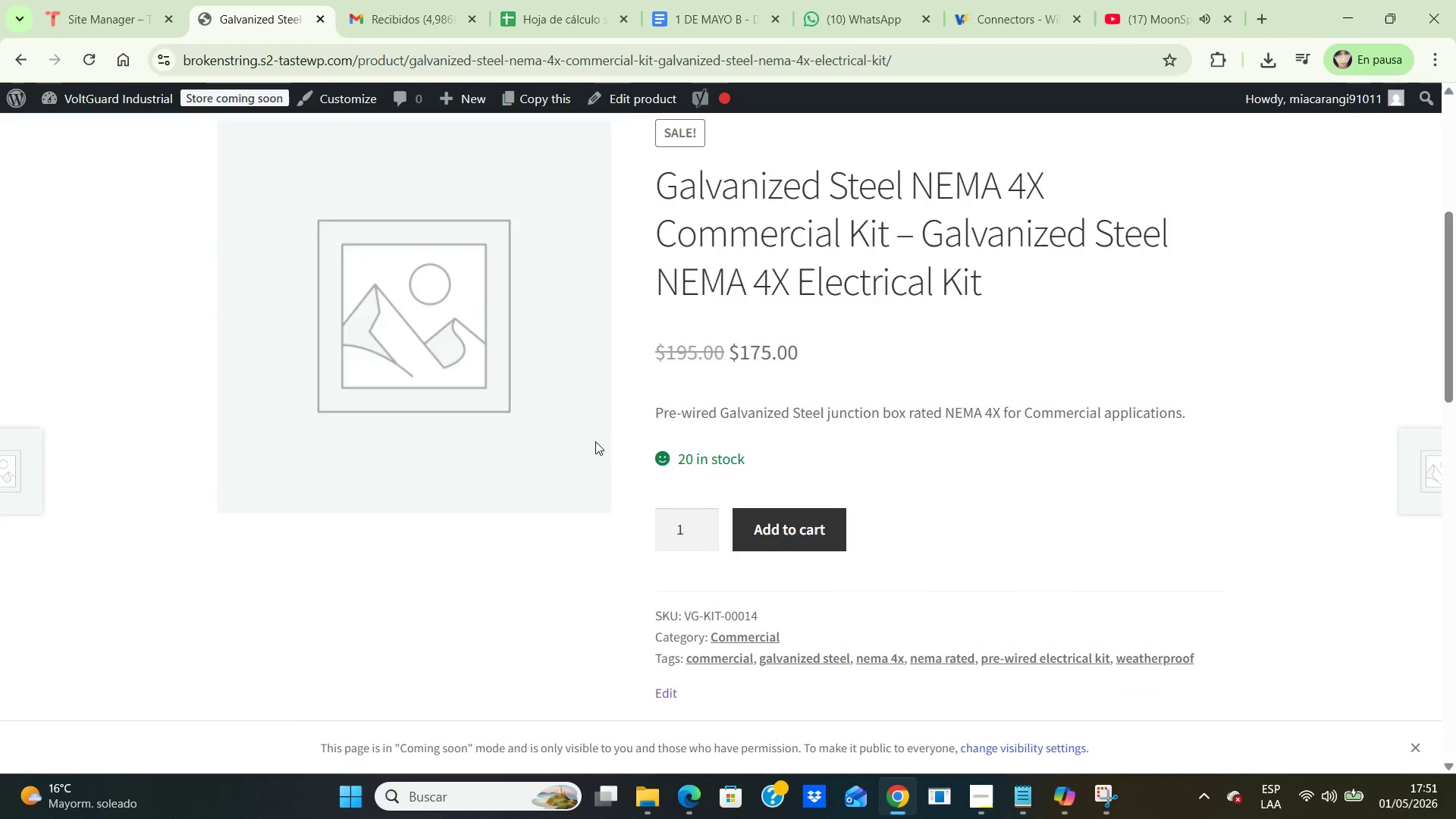 